 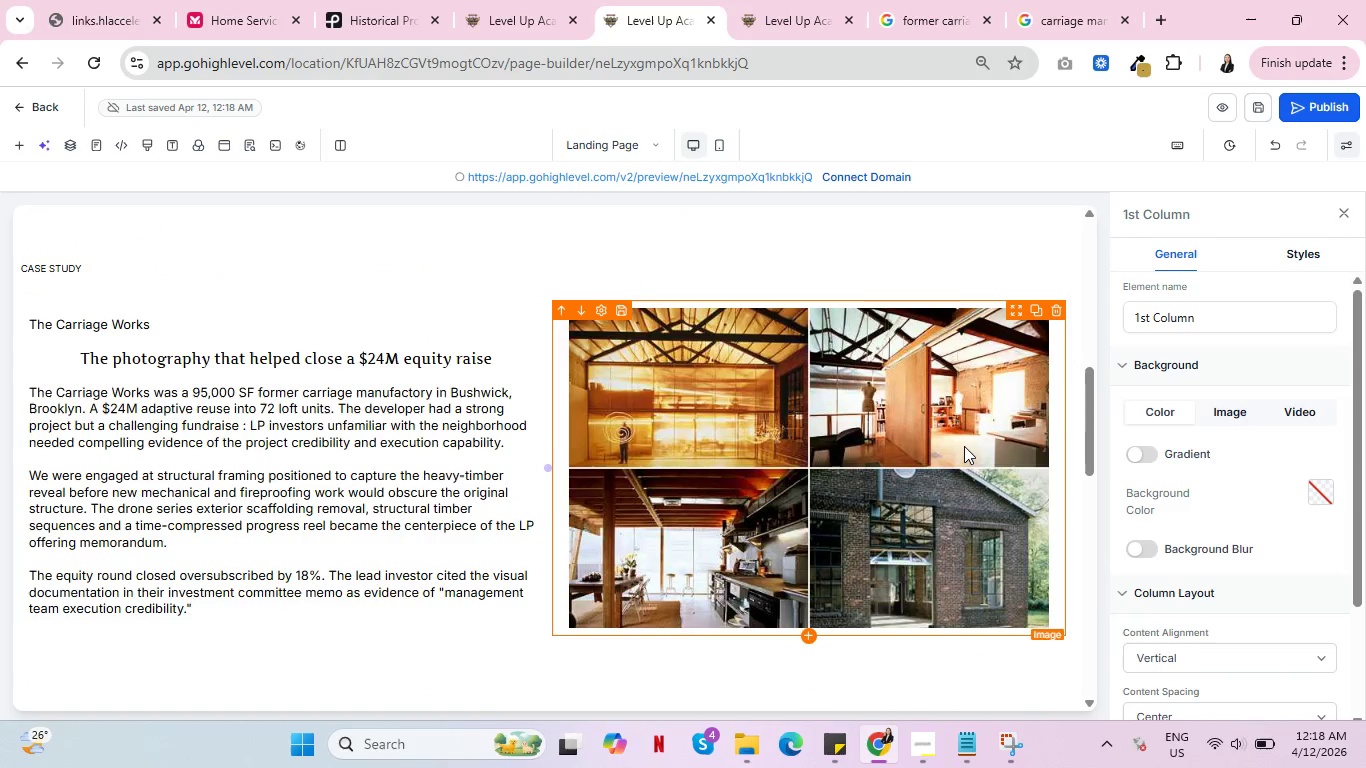 
scroll: coordinate [964, 445], scroll_direction: down, amount: 4.0
 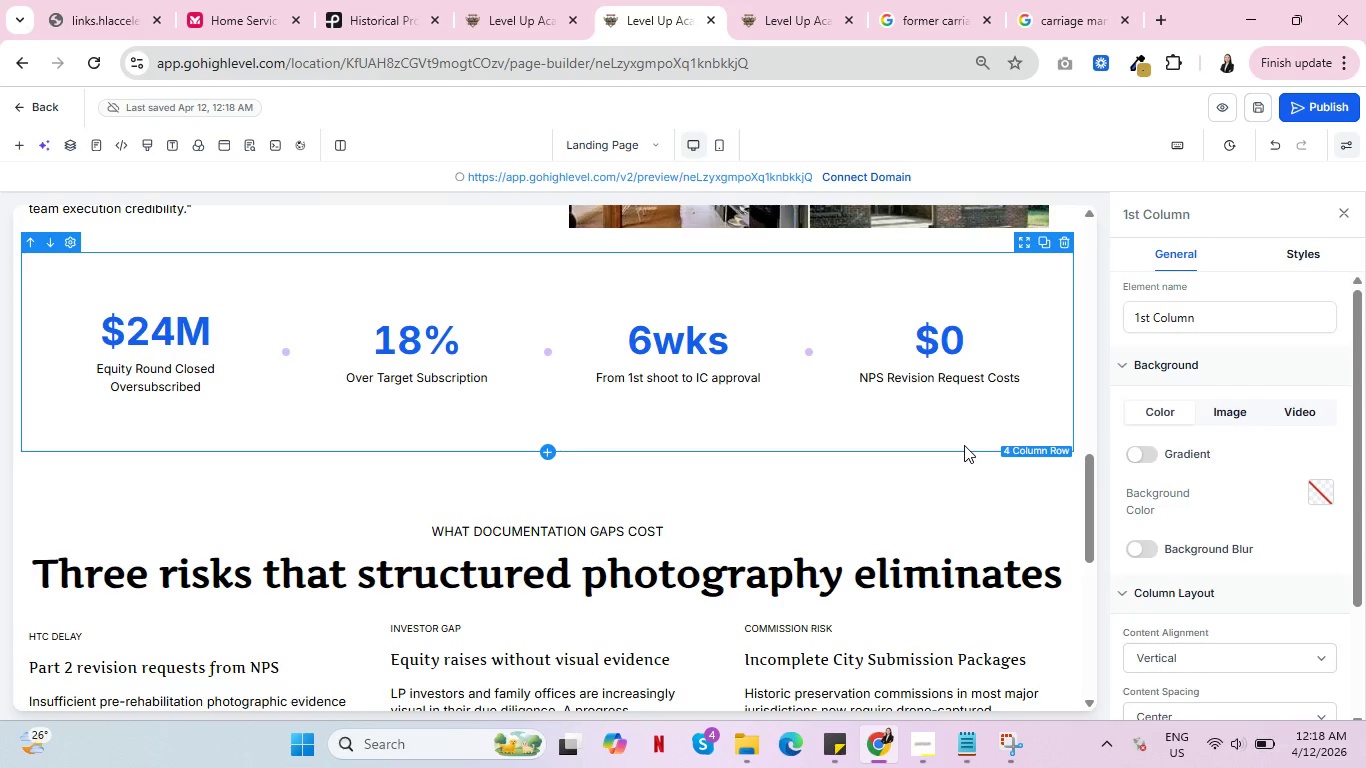 
scroll: coordinate [964, 444], scroll_direction: up, amount: 10.0
 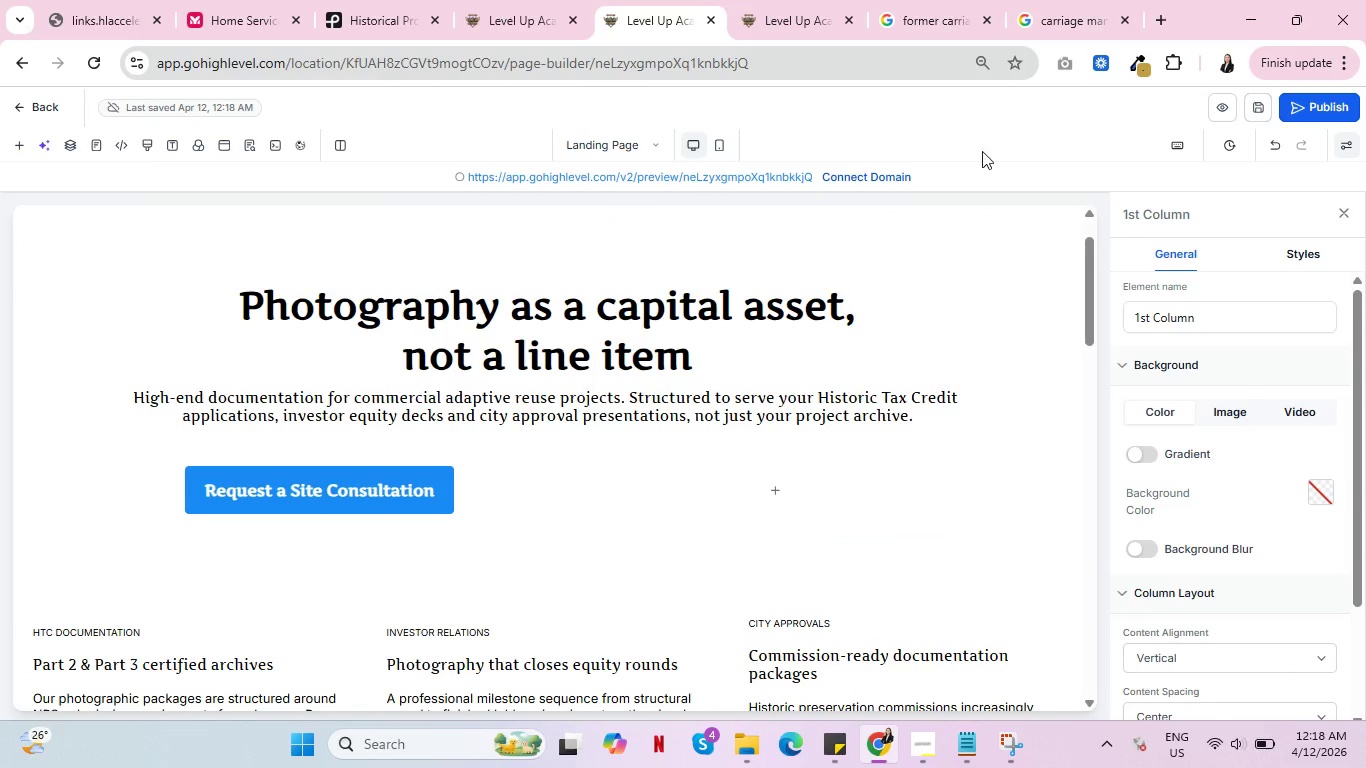 
left_click([521, 0])
 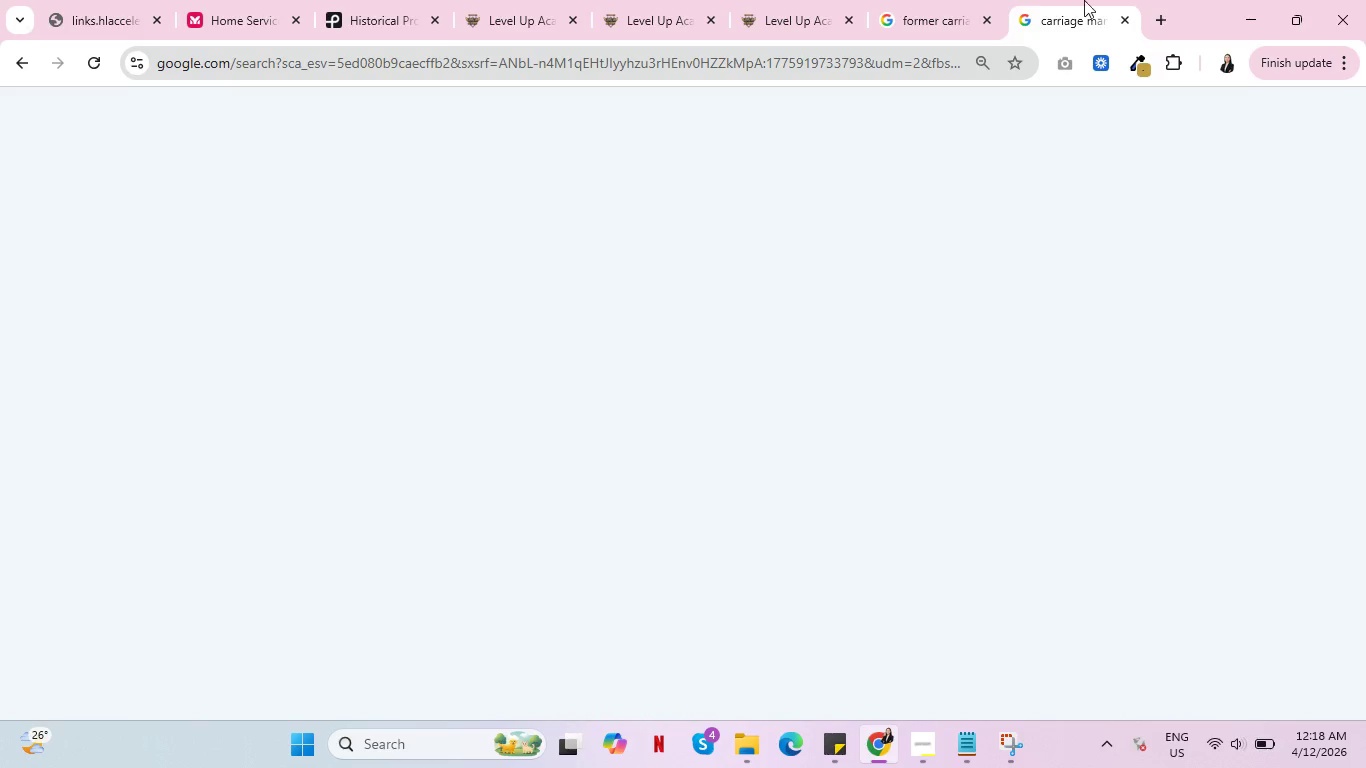 
left_click([946, 0])
 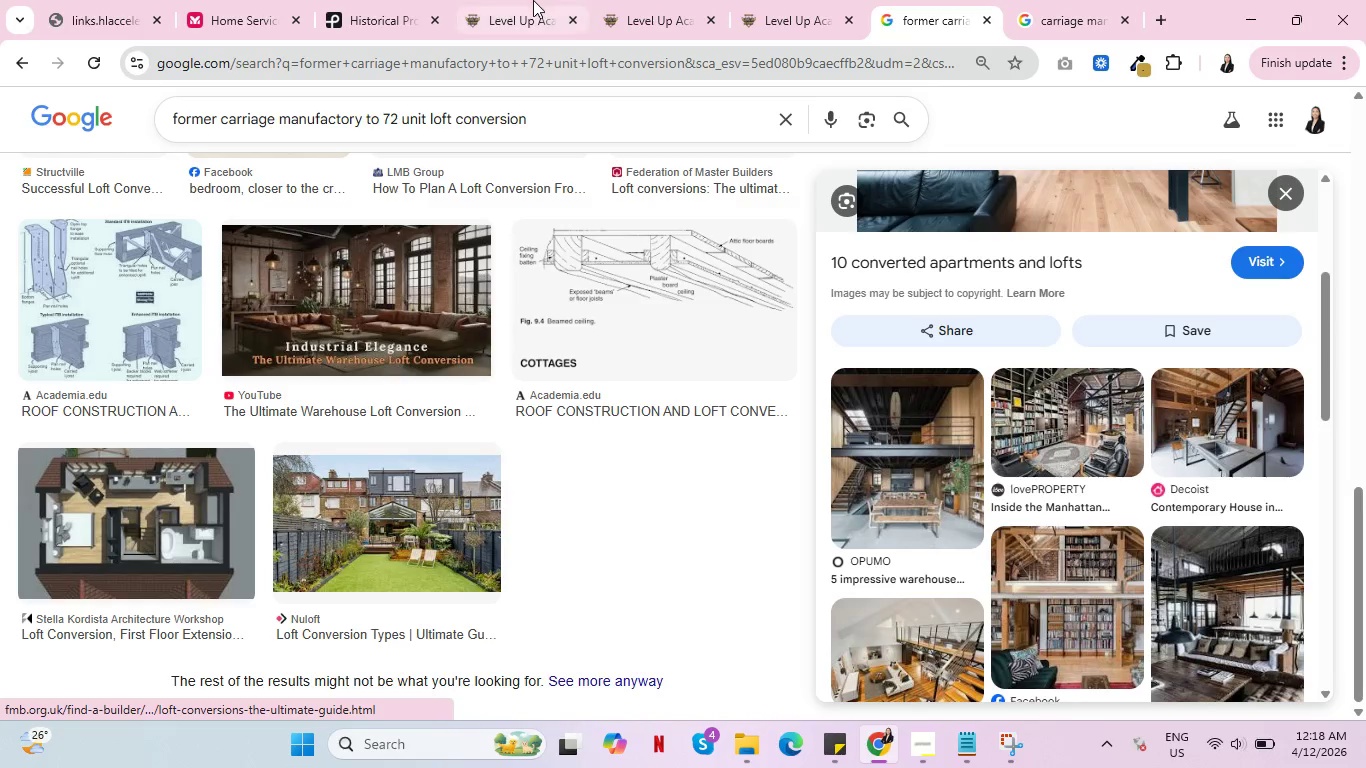 
left_click([365, 0])
 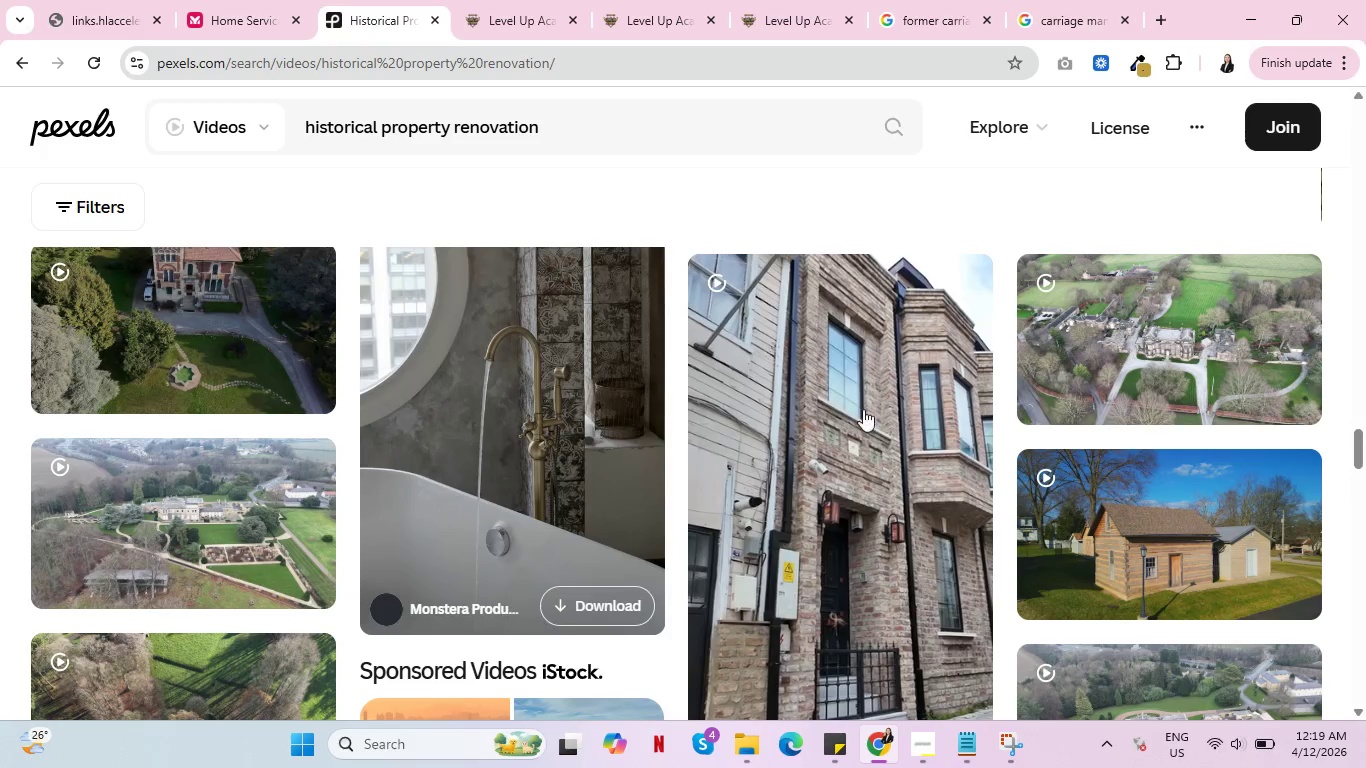 
scroll: coordinate [900, 398], scroll_direction: down, amount: 9.0
 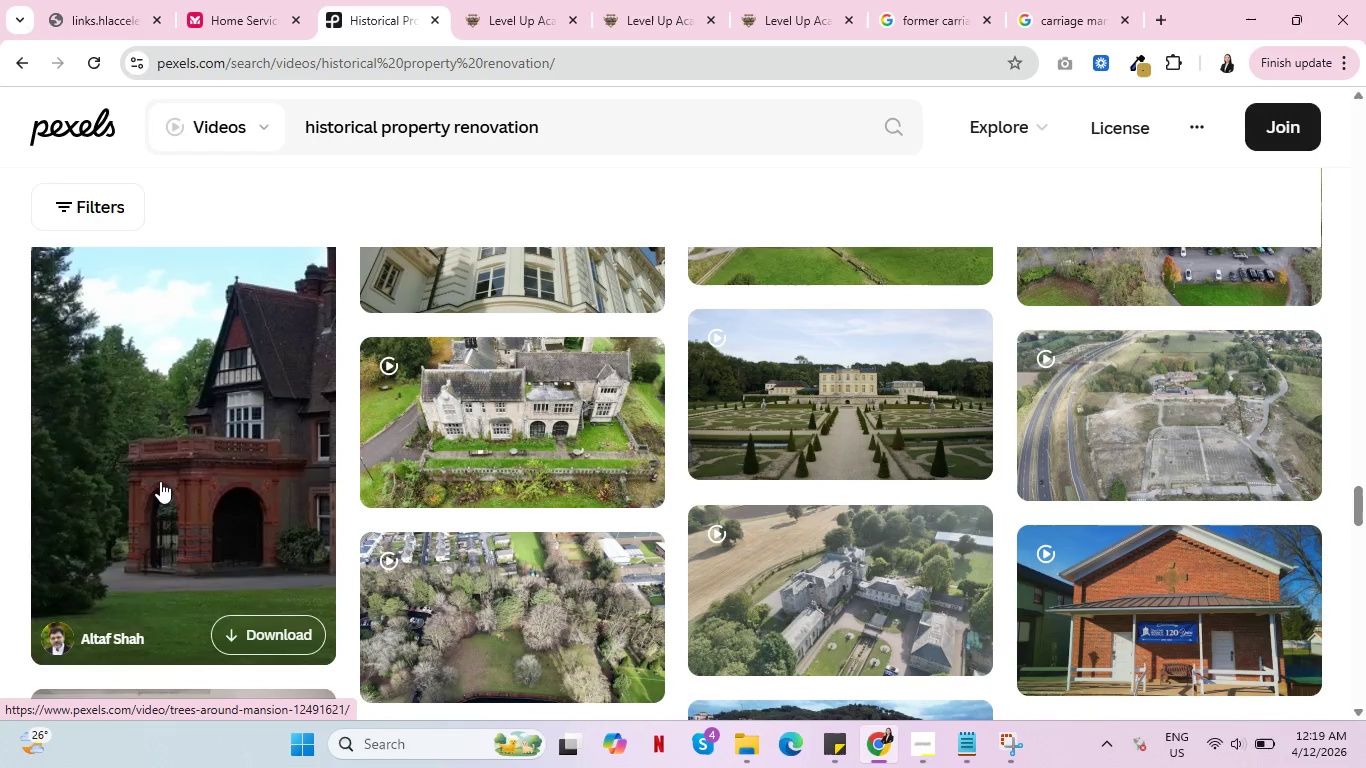 
wait(10.88)
 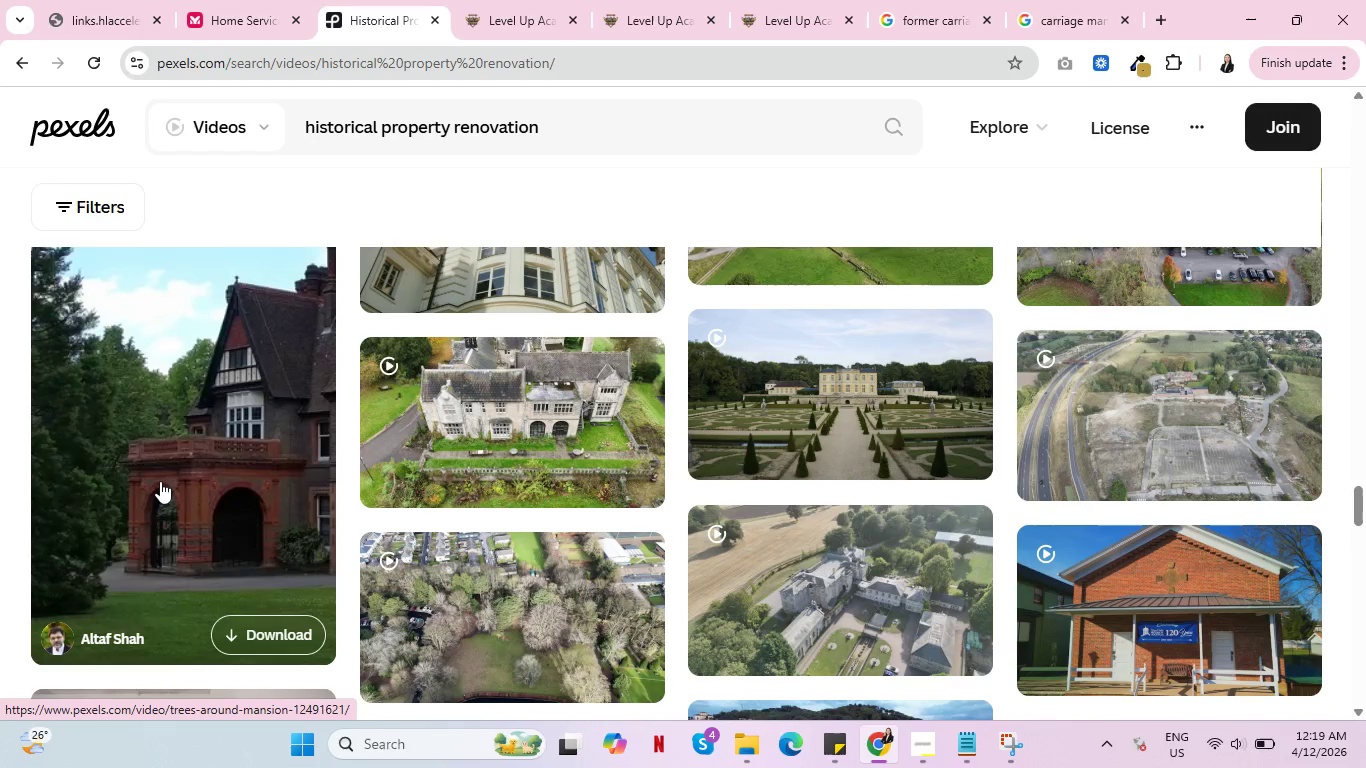 
left_click([449, 128])
 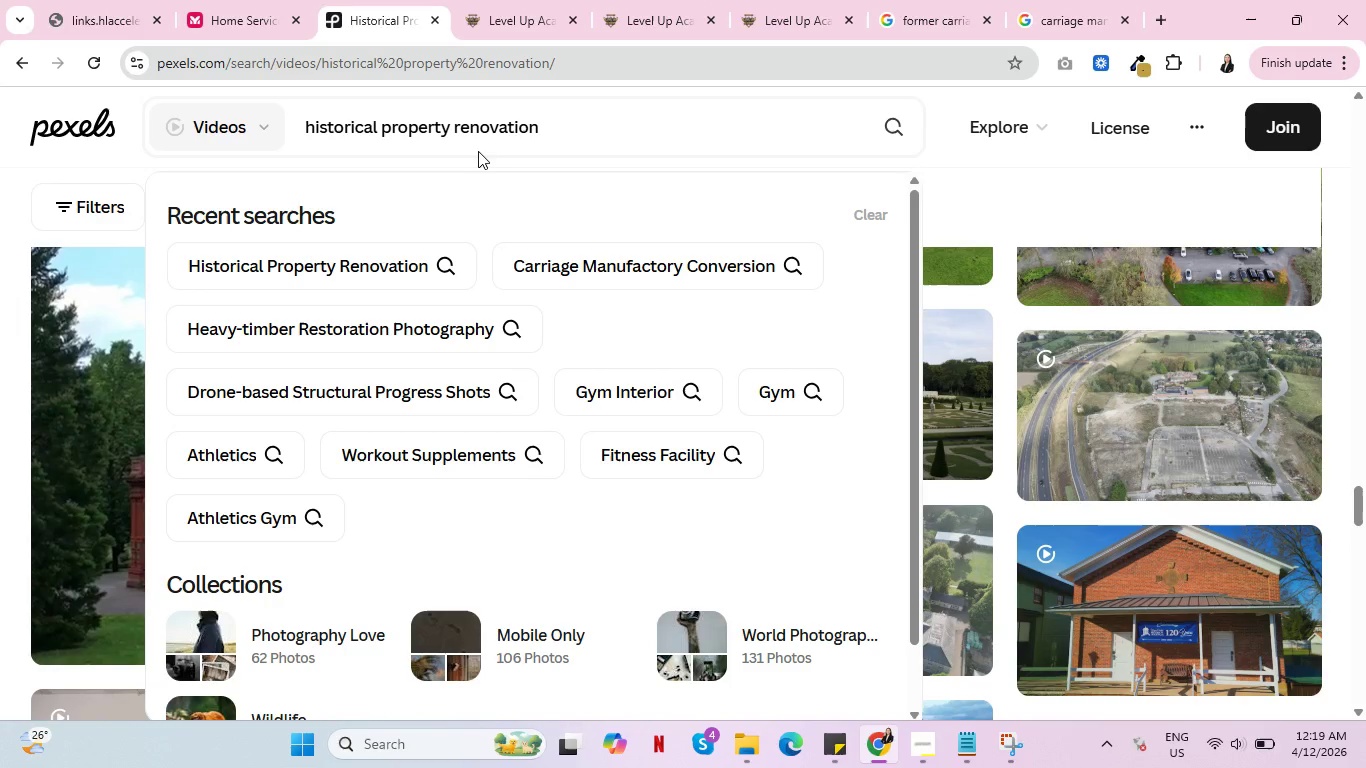 
type( on going)
 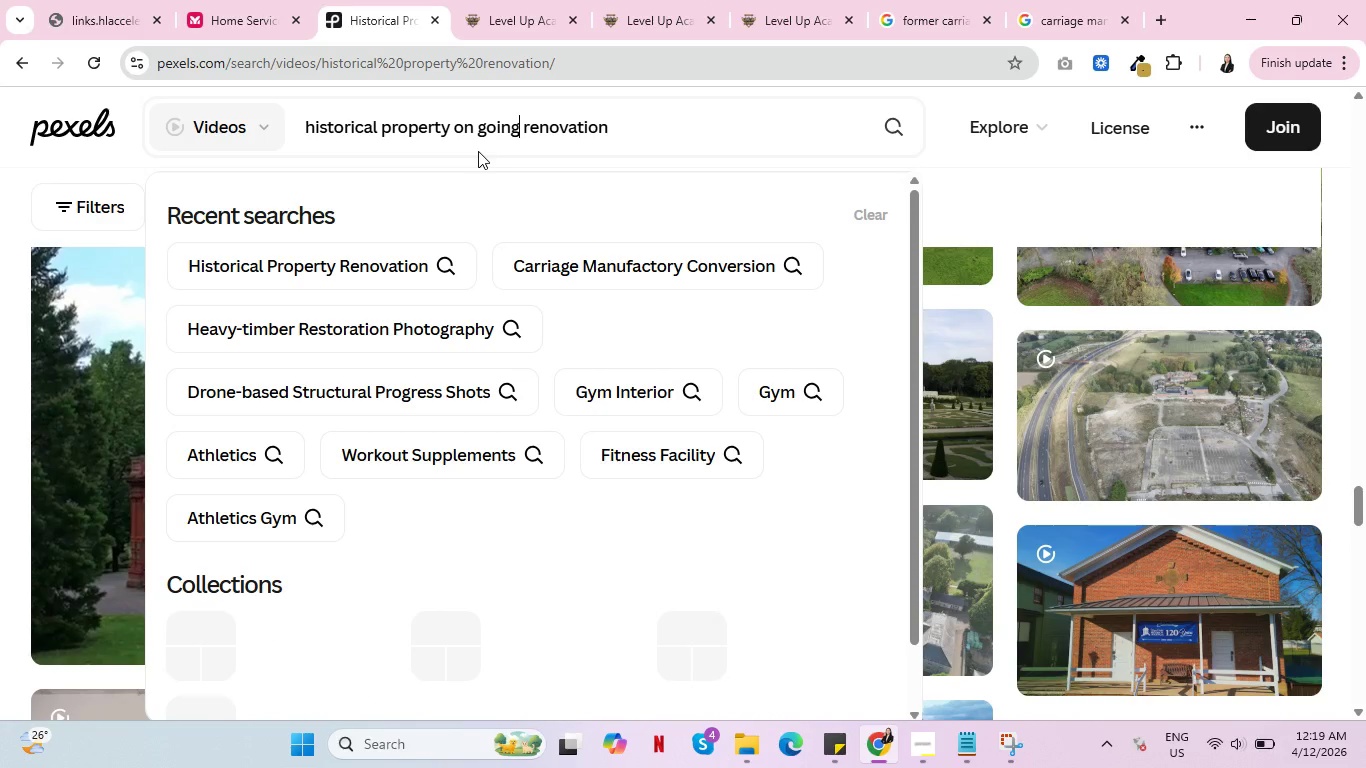 
key(Enter)
 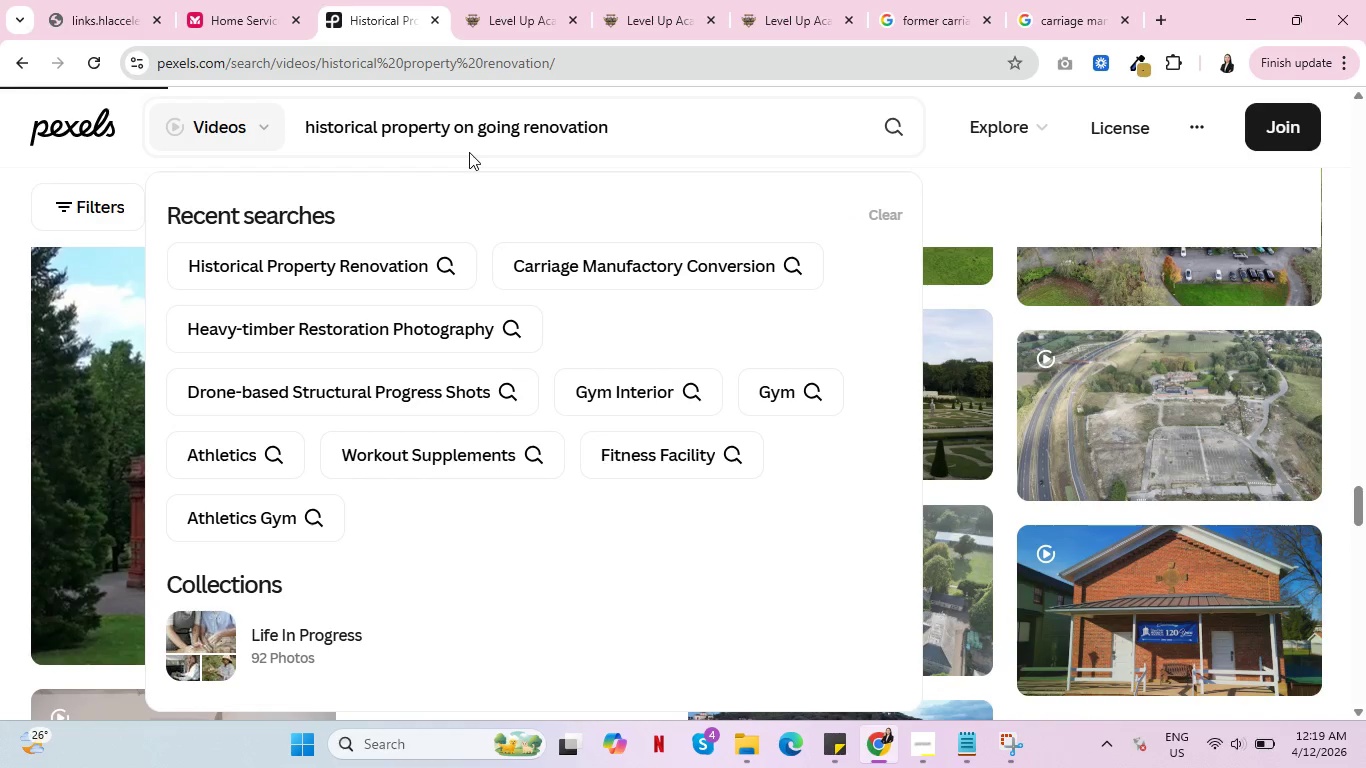 
wait(8.33)
 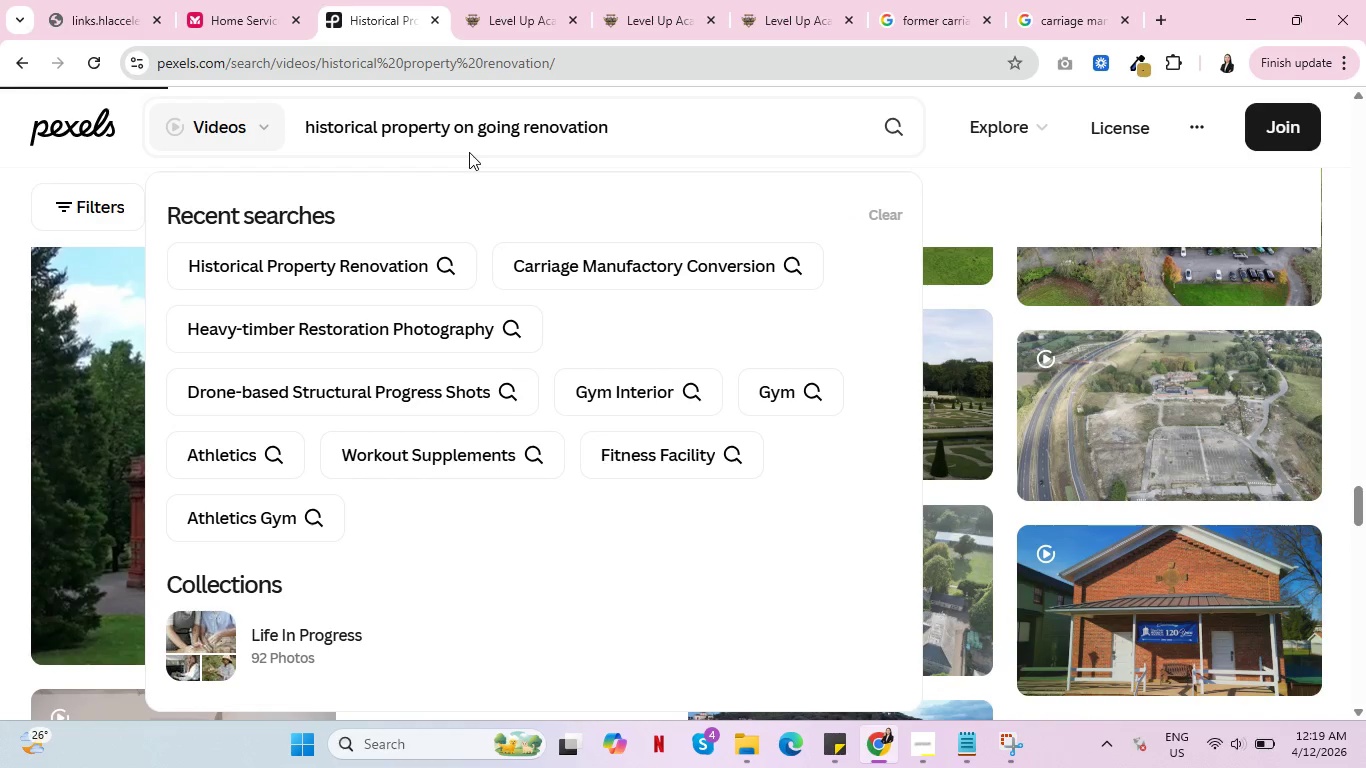 
scroll: coordinate [443, 177], scroll_direction: down, amount: 2.0
 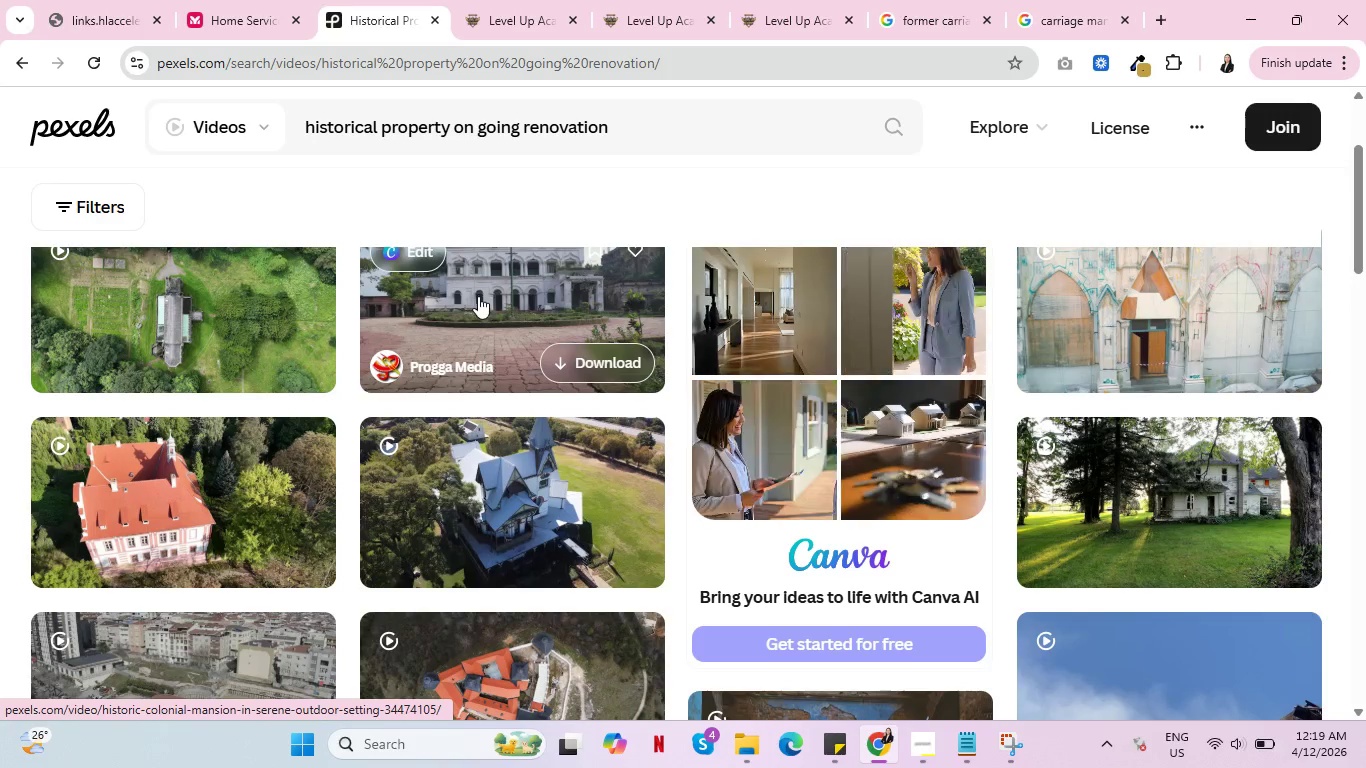 
scroll: coordinate [477, 314], scroll_direction: up, amount: 1.0
 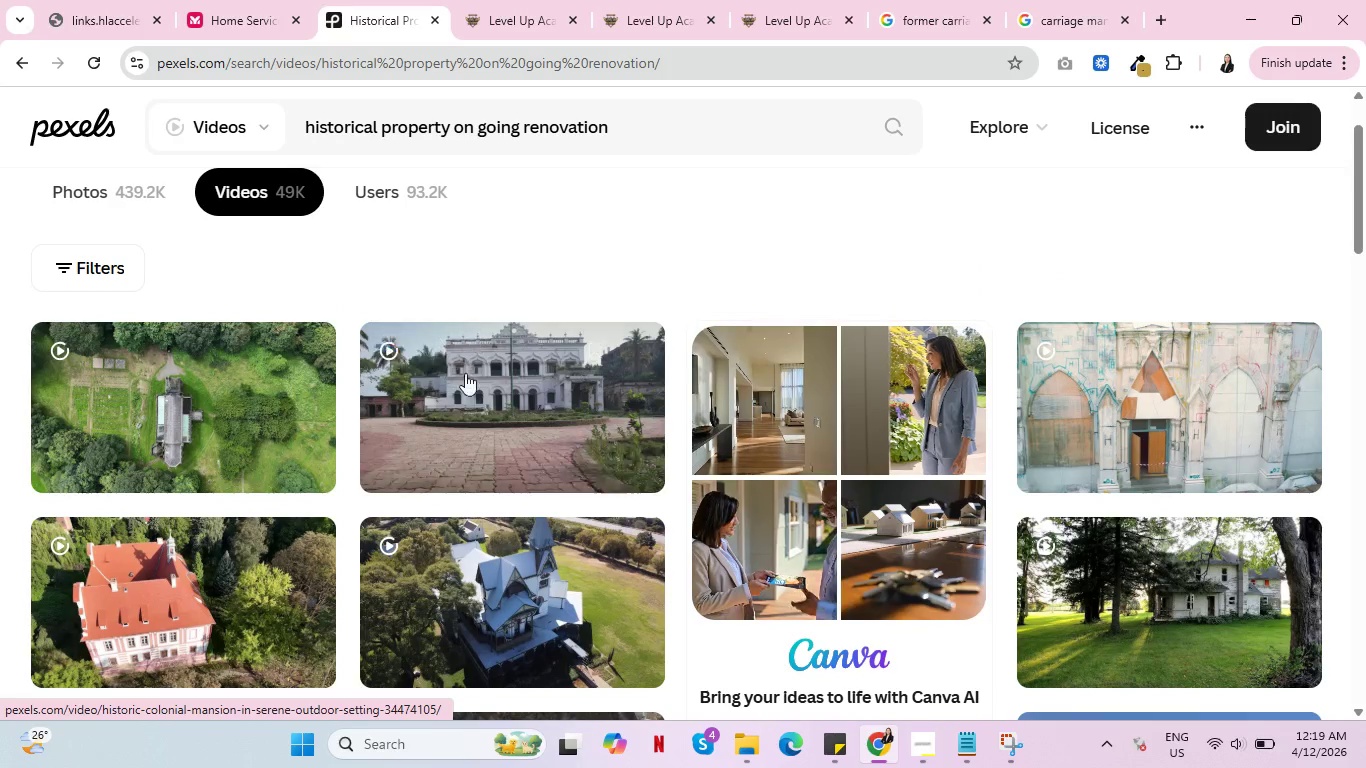 
mouse_move([435, 406])
 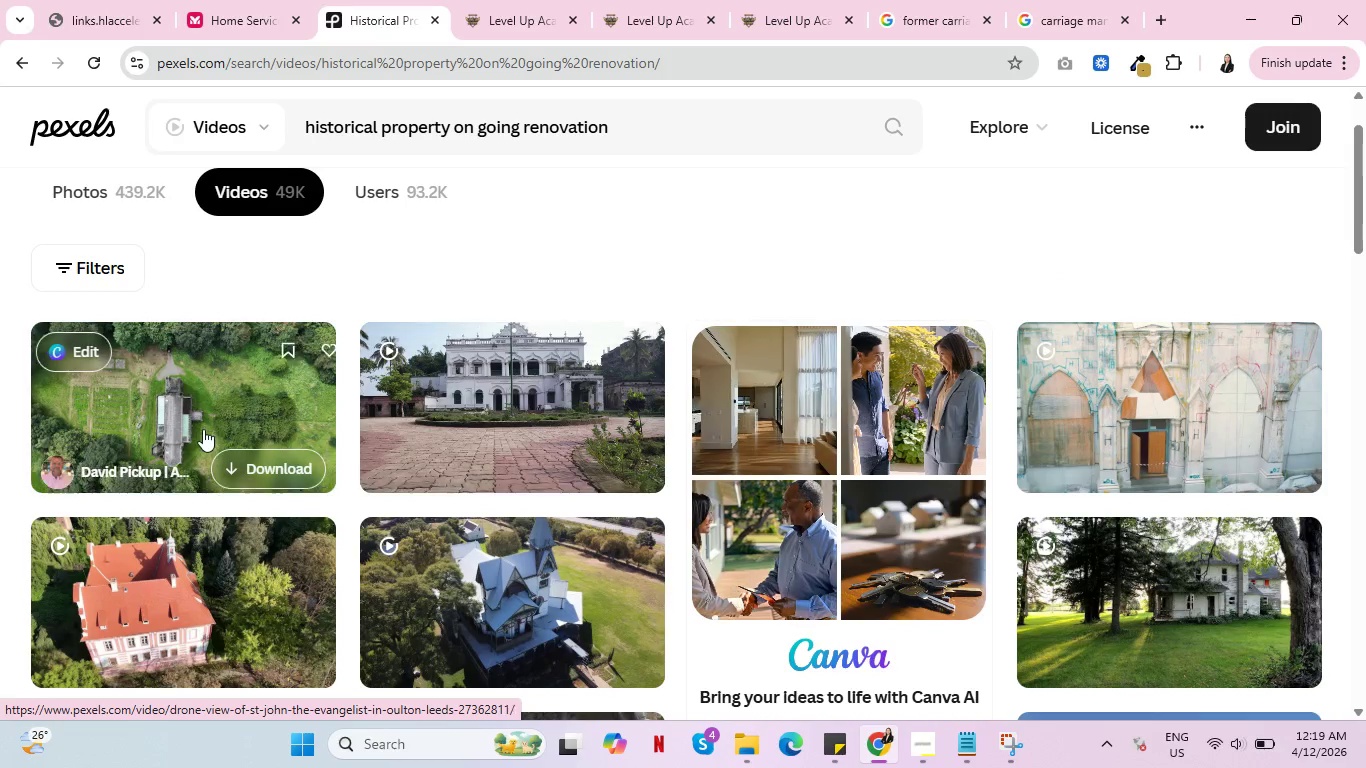 
scroll: coordinate [197, 419], scroll_direction: down, amount: 3.0
 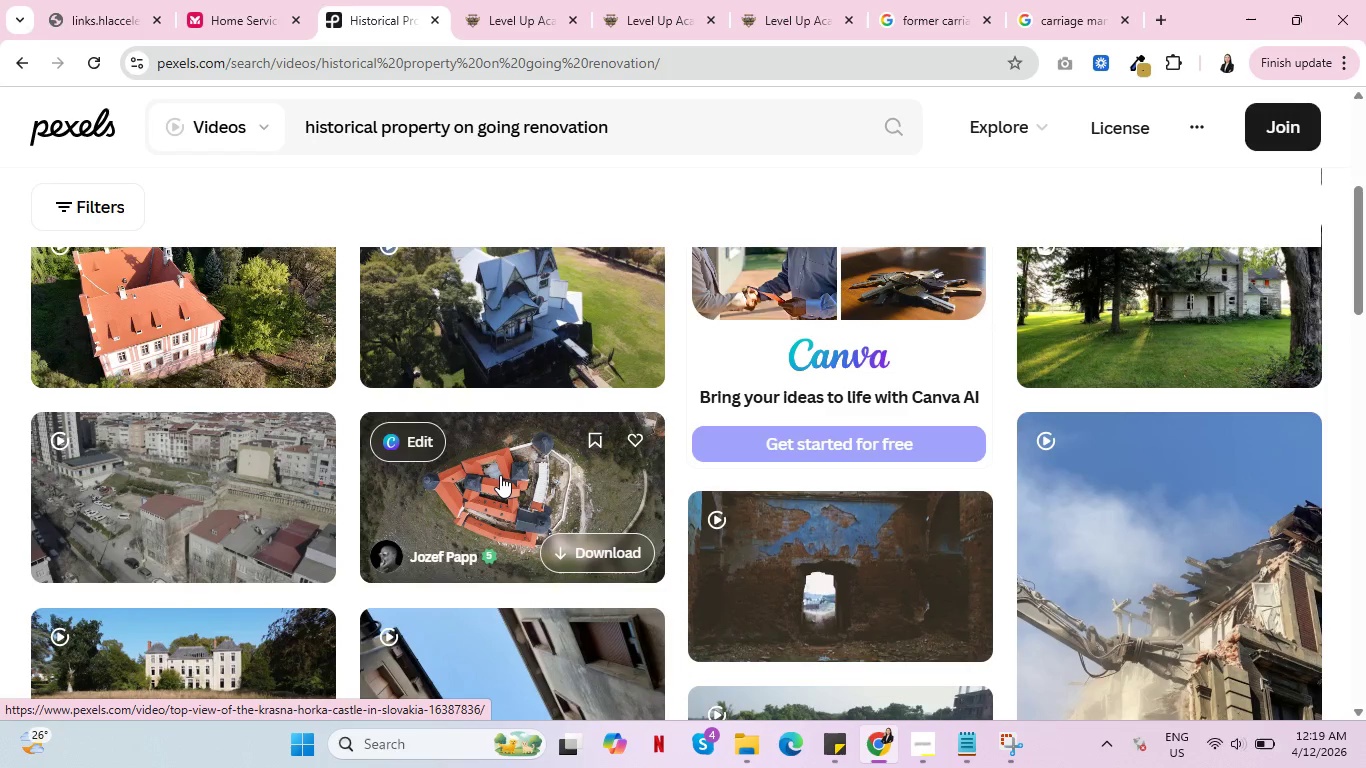 
wait(9.24)
 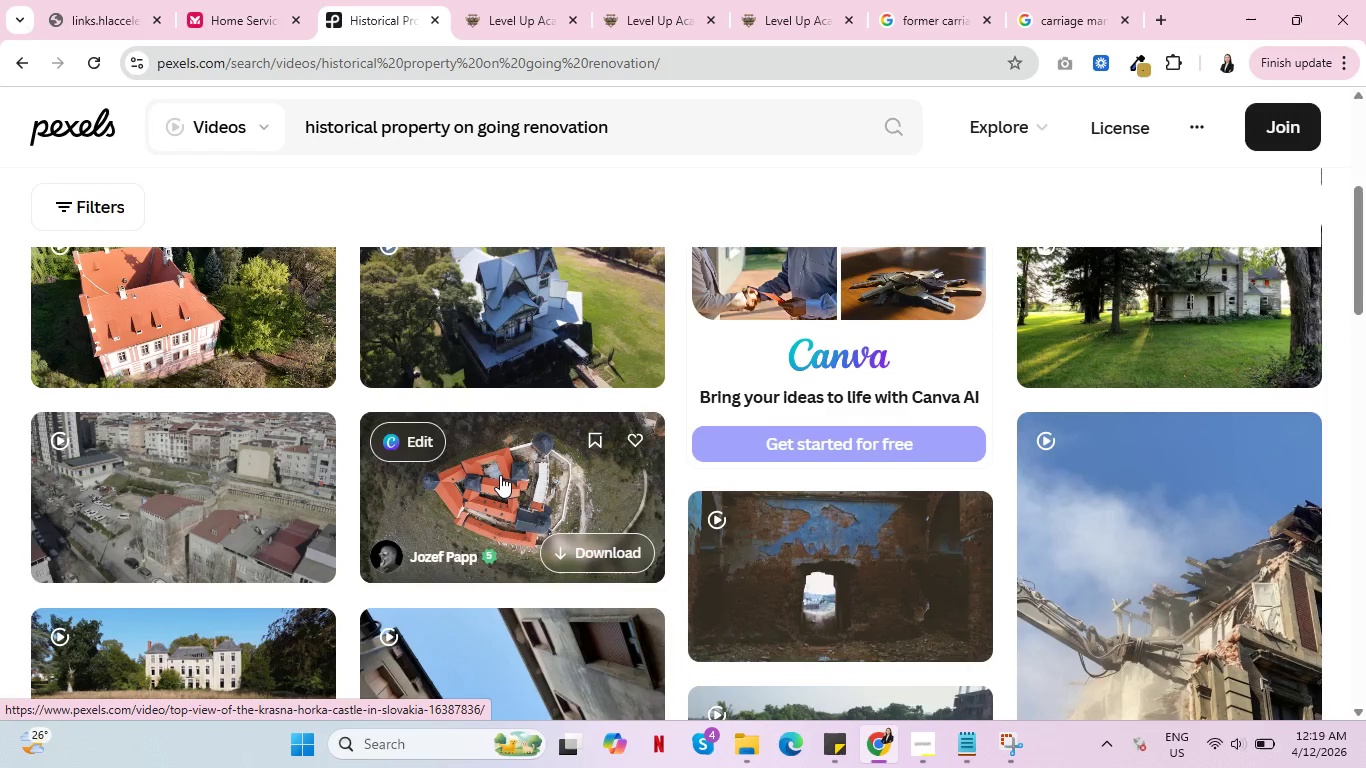 
scroll: coordinate [500, 475], scroll_direction: down, amount: 2.0
 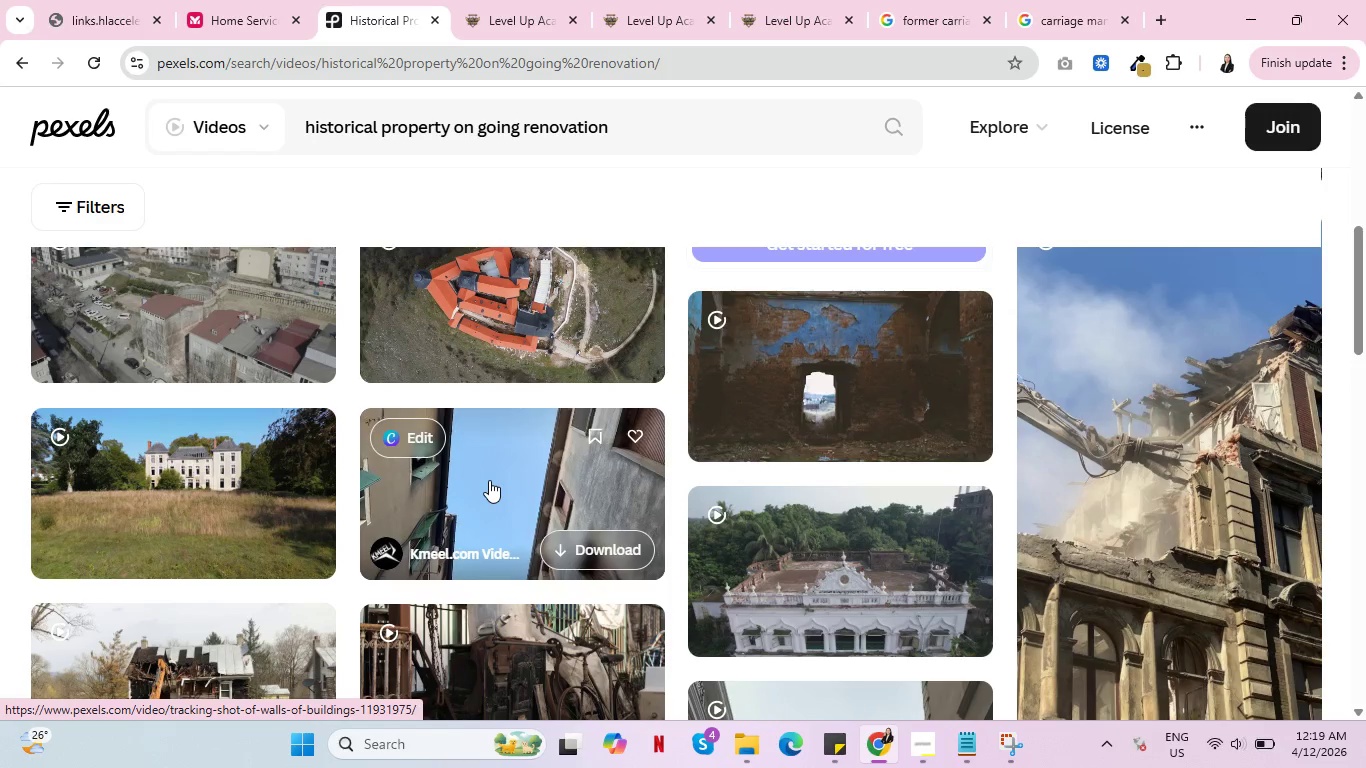 
wait(14.26)
 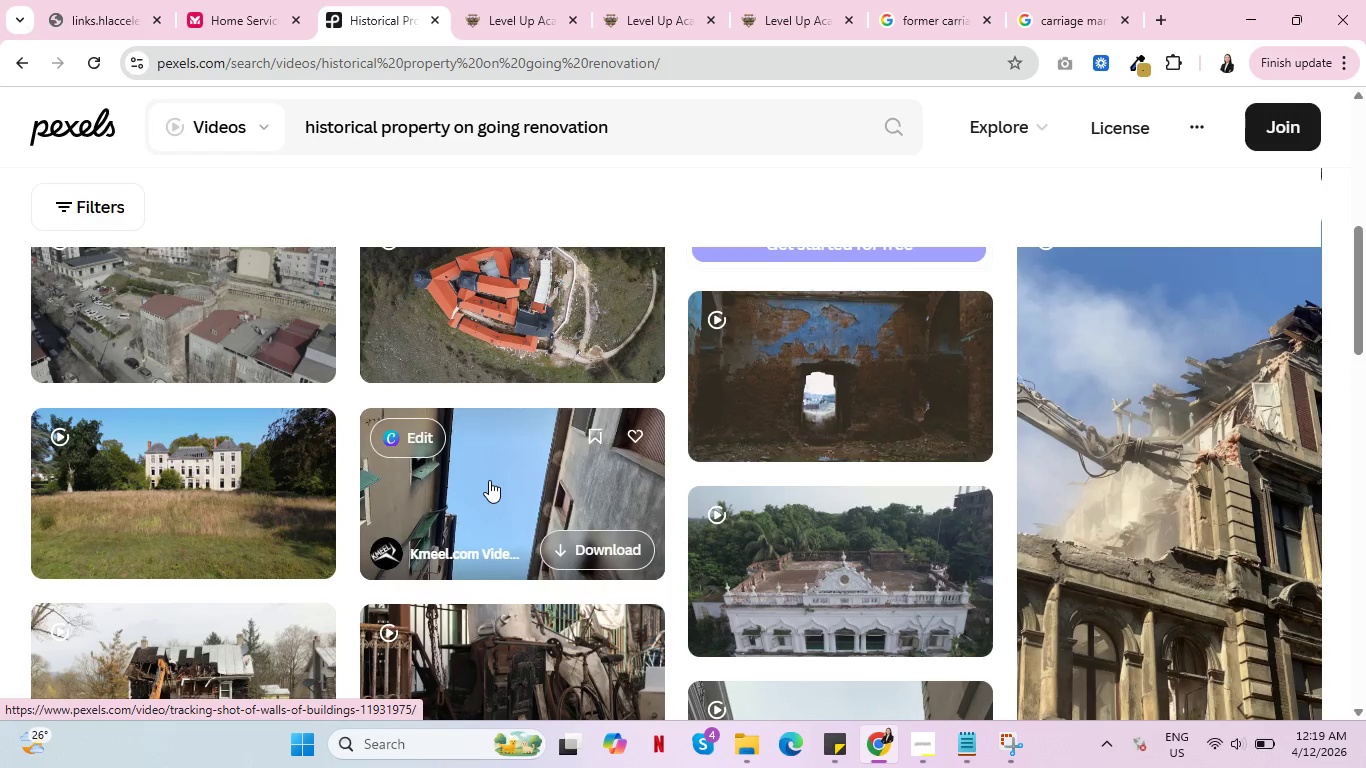 
scroll: coordinate [227, 483], scroll_direction: down, amount: 4.0
 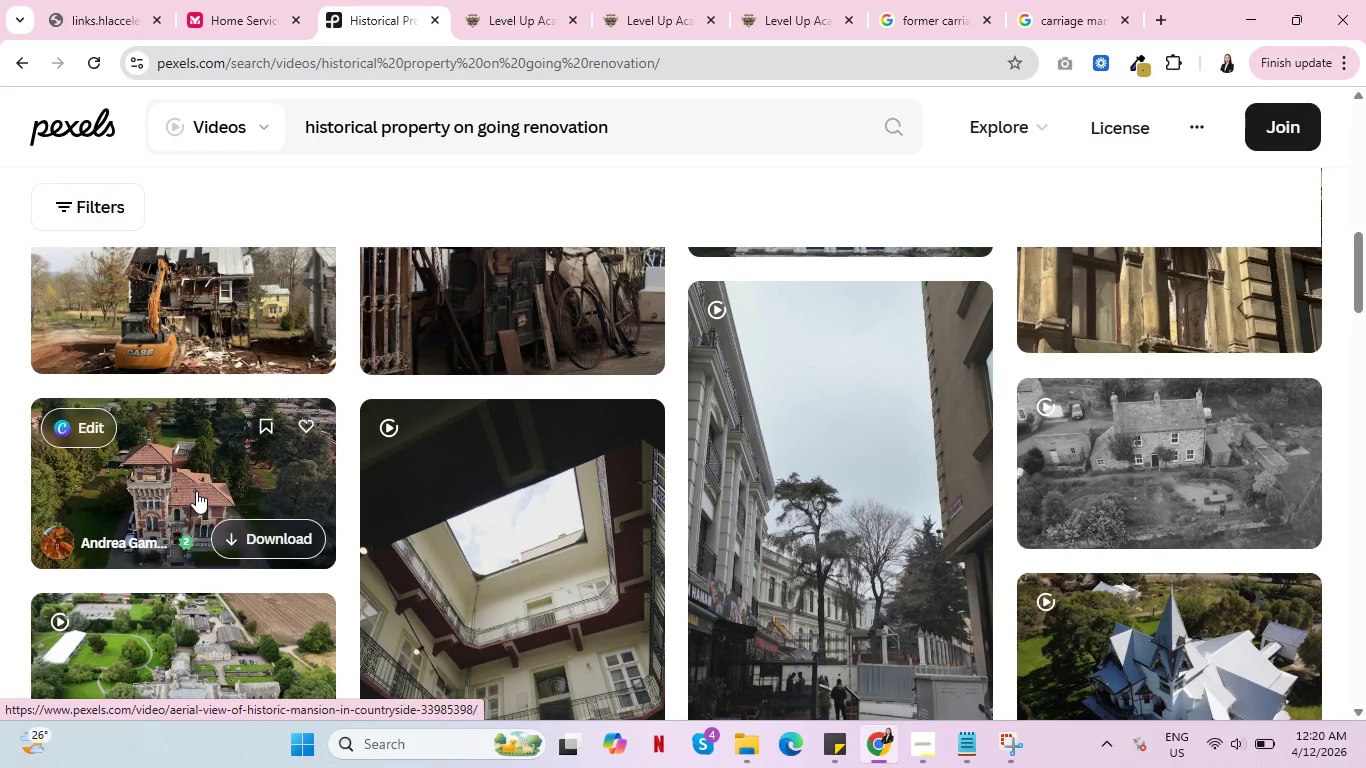 
wait(15.43)
 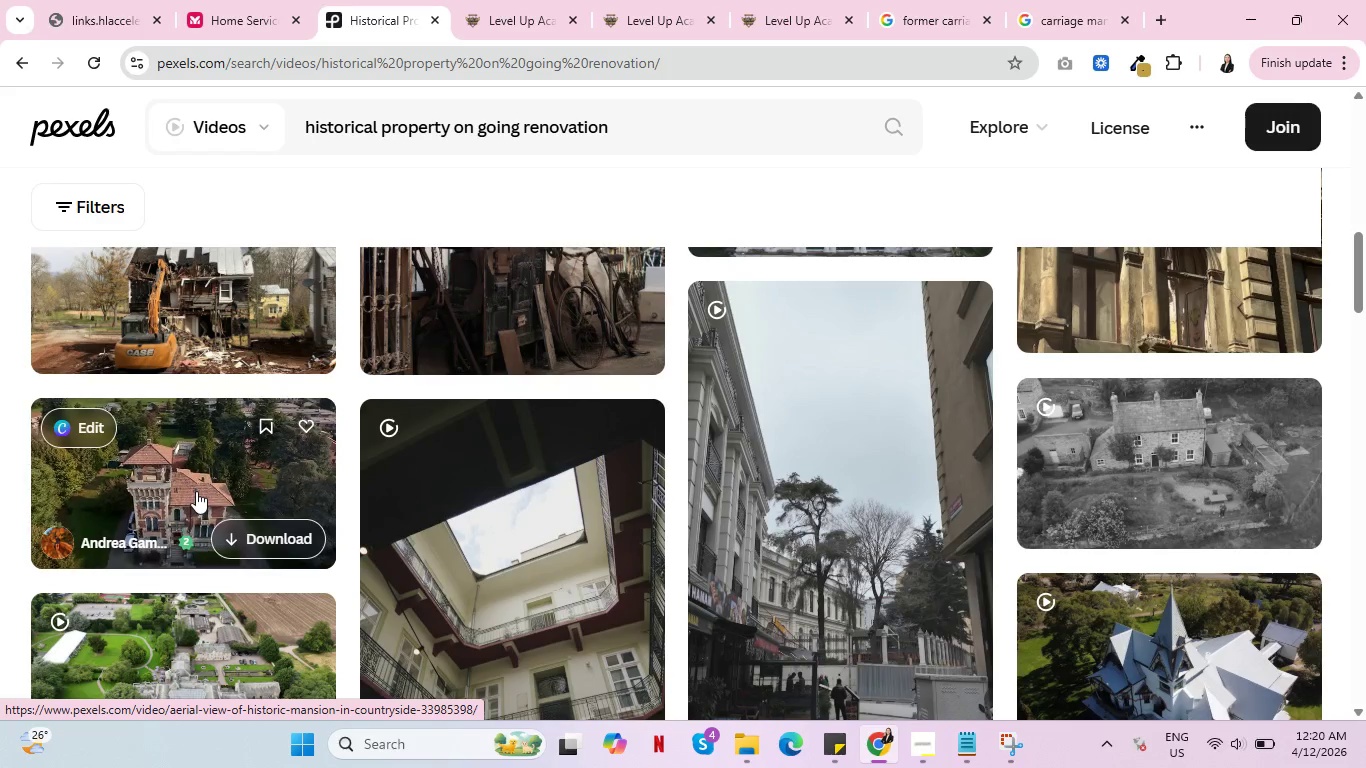 
scroll: coordinate [338, 471], scroll_direction: down, amount: 6.0
 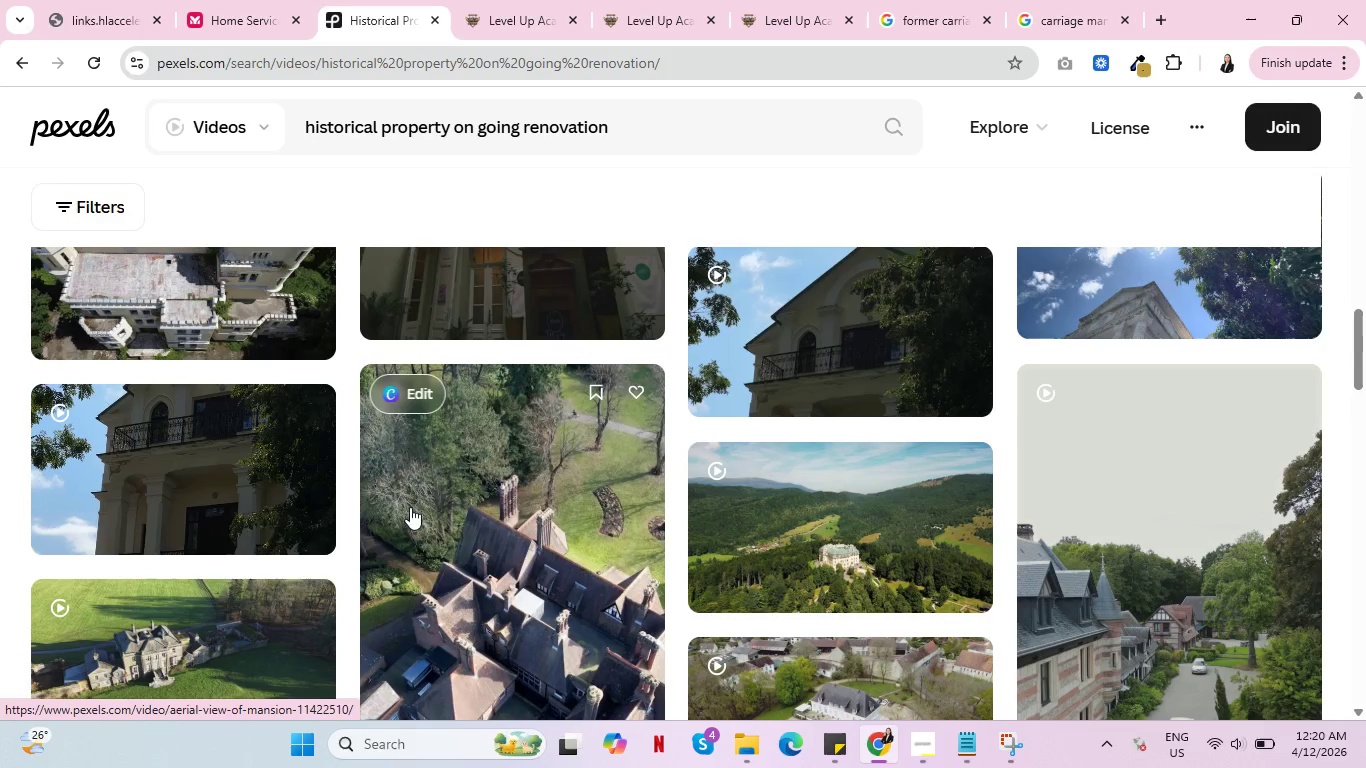 
wait(20.55)
 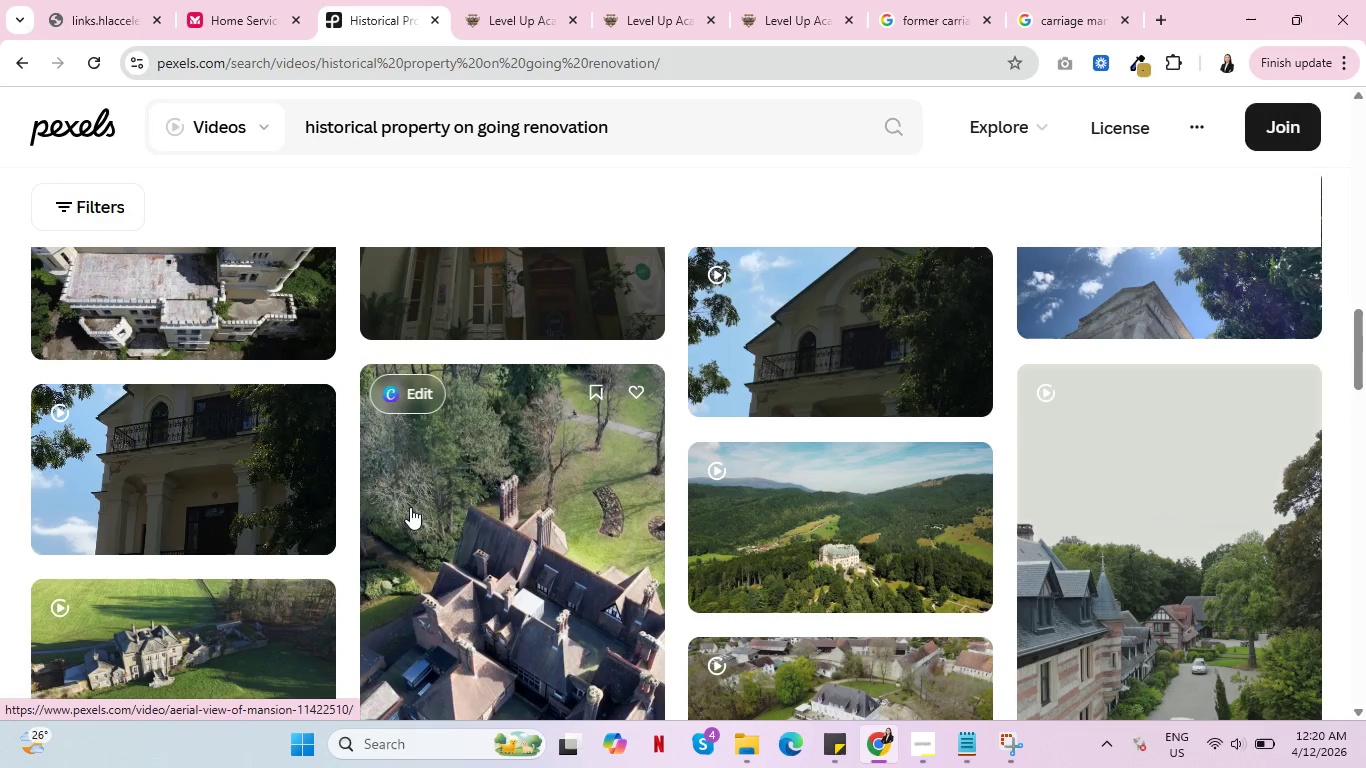 
scroll: coordinate [184, 480], scroll_direction: down, amount: 3.0
 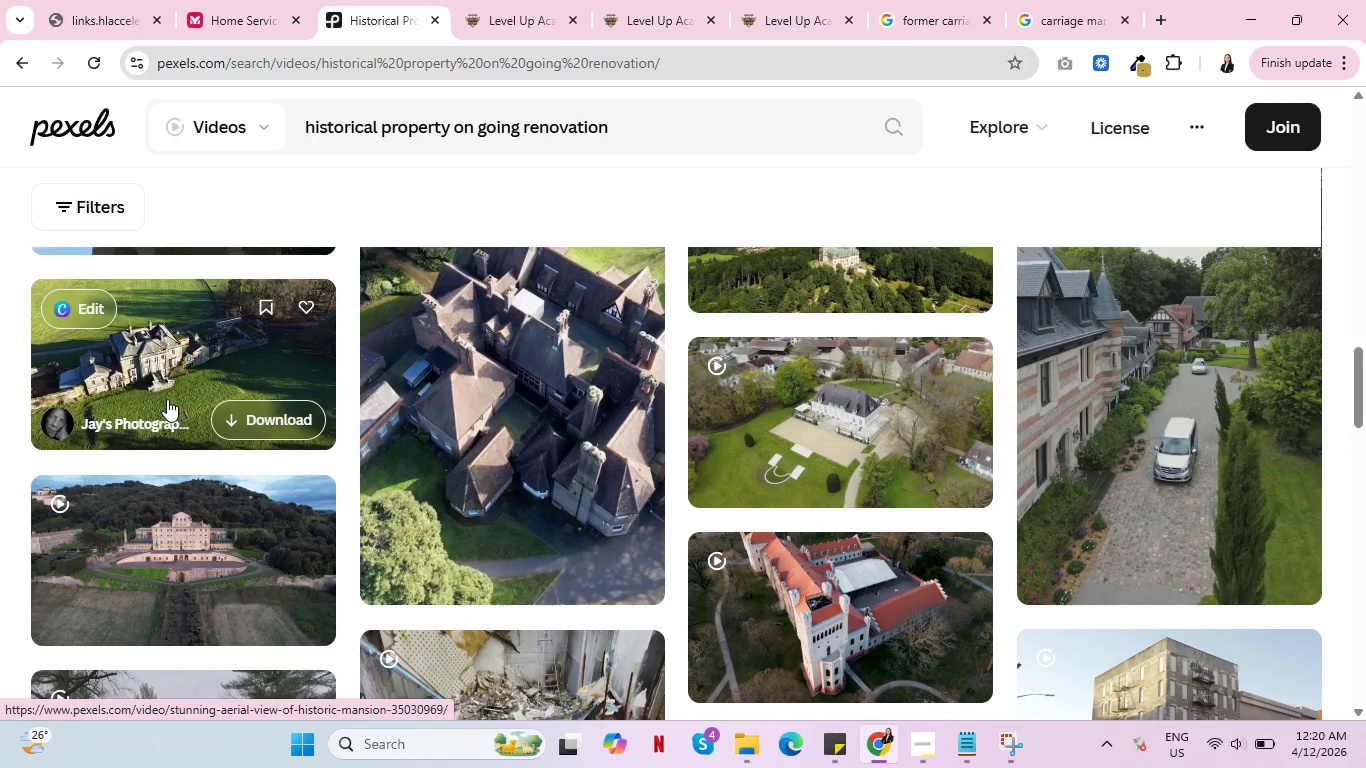 
wait(8.71)
 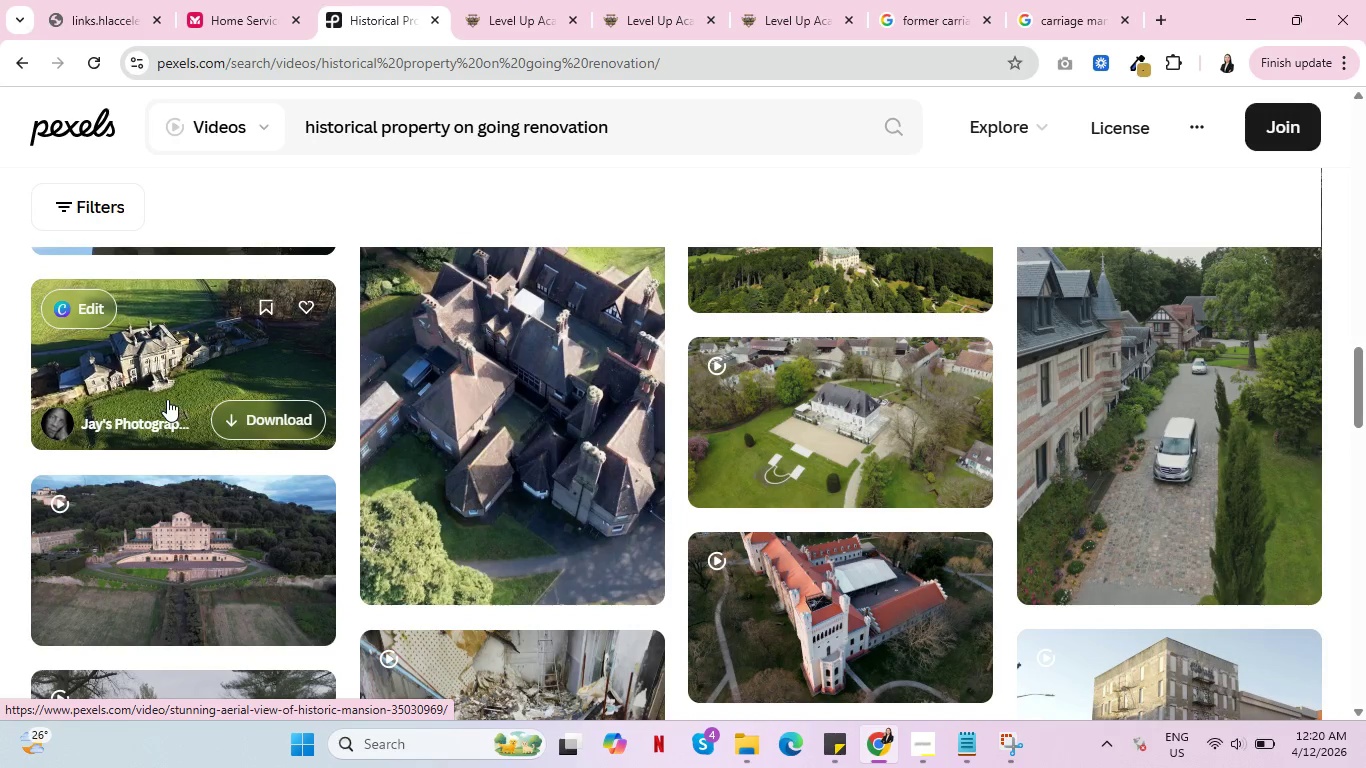 
scroll: coordinate [1131, 405], scroll_direction: down, amount: 9.0
 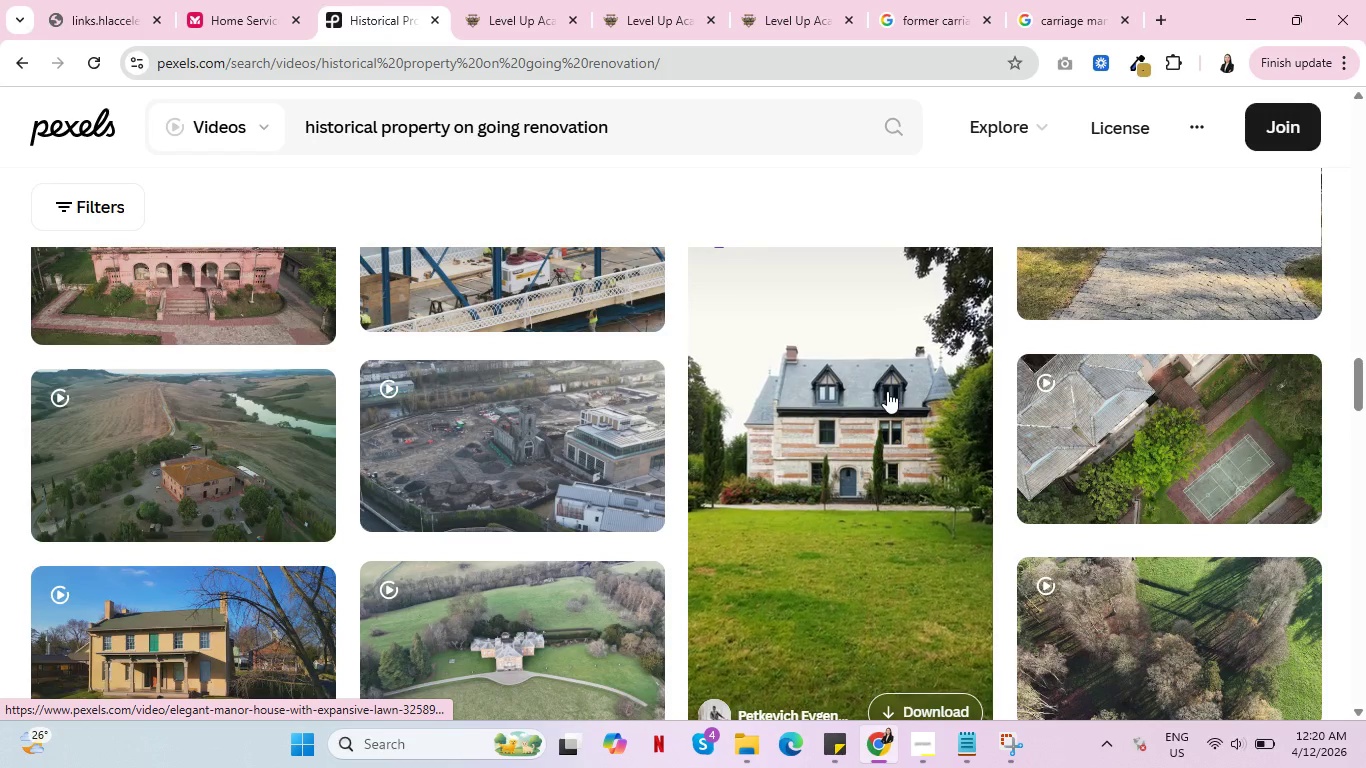 
wait(9.17)
 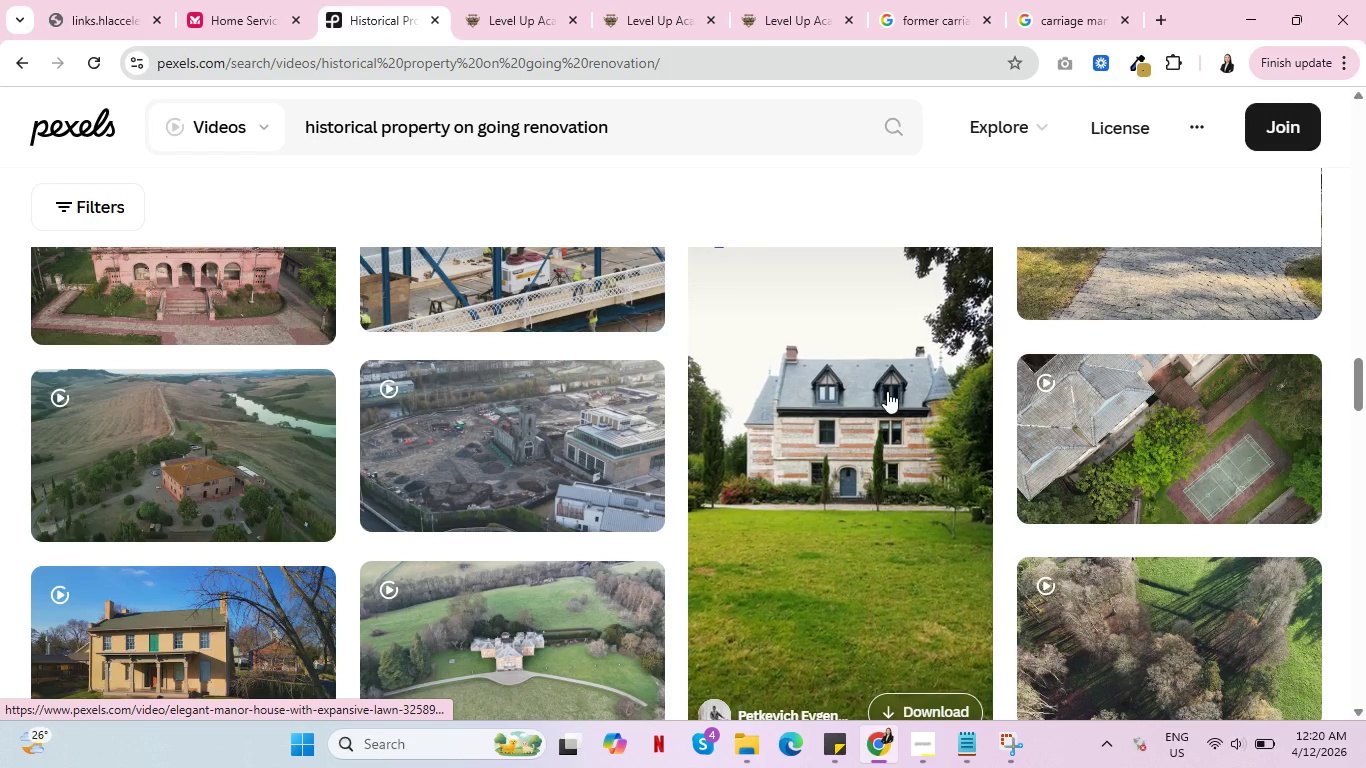 
scroll: coordinate [857, 432], scroll_direction: down, amount: 12.0
 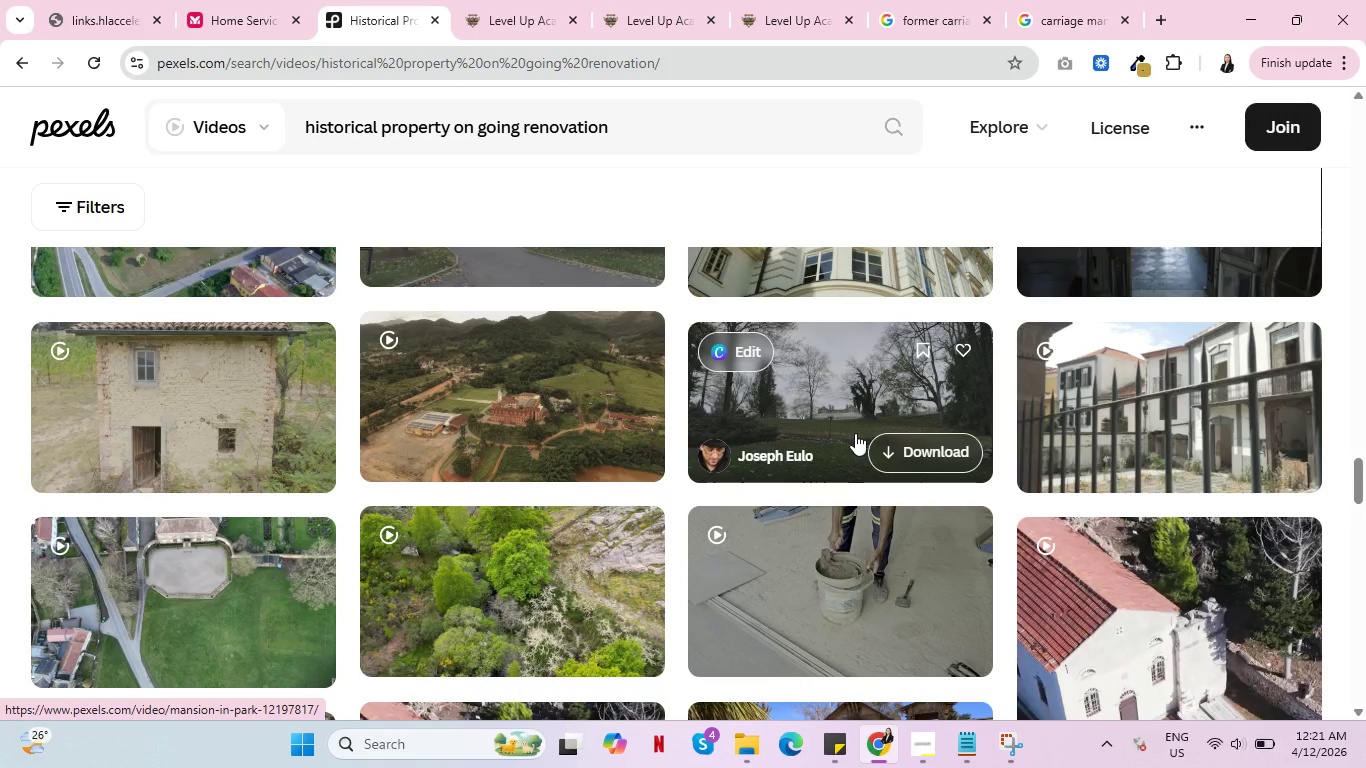 
mouse_move([828, 502])
 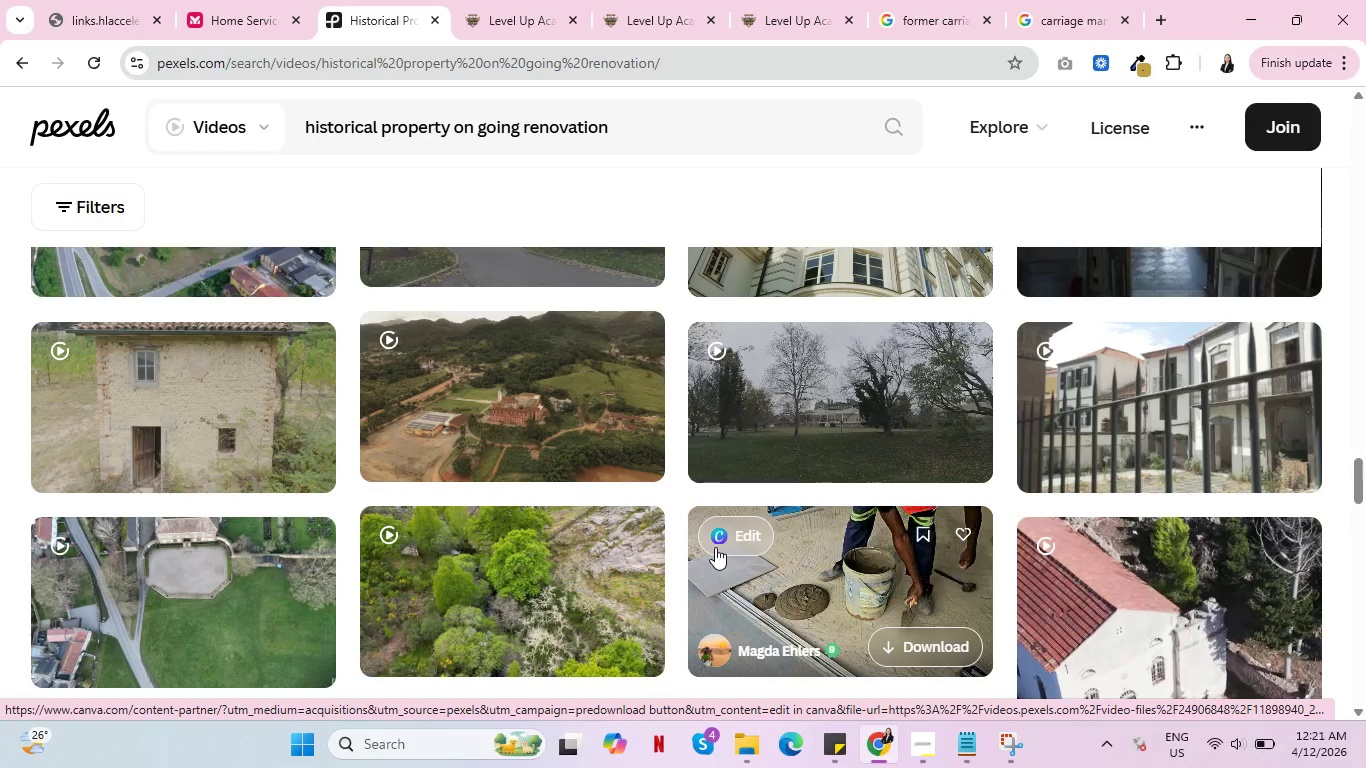 
wait(34.72)
 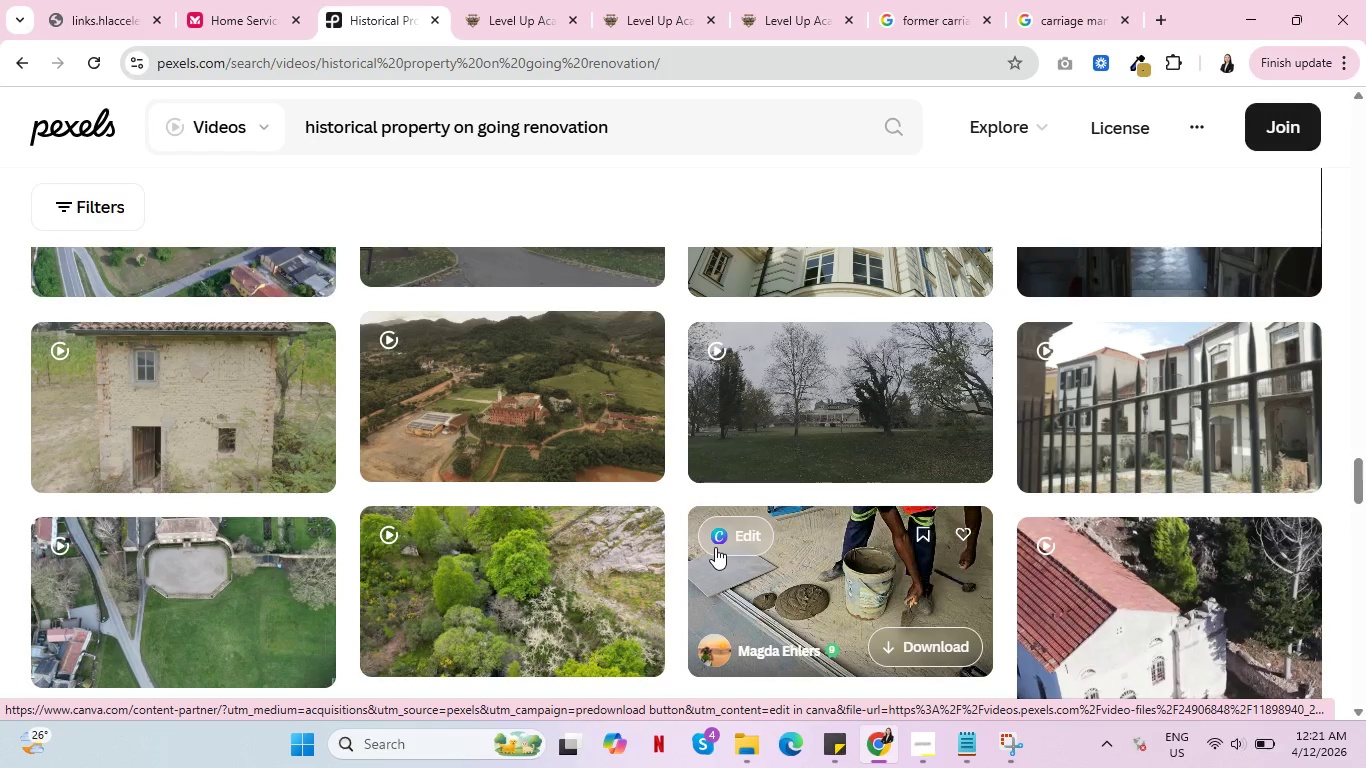 
key(Space)
 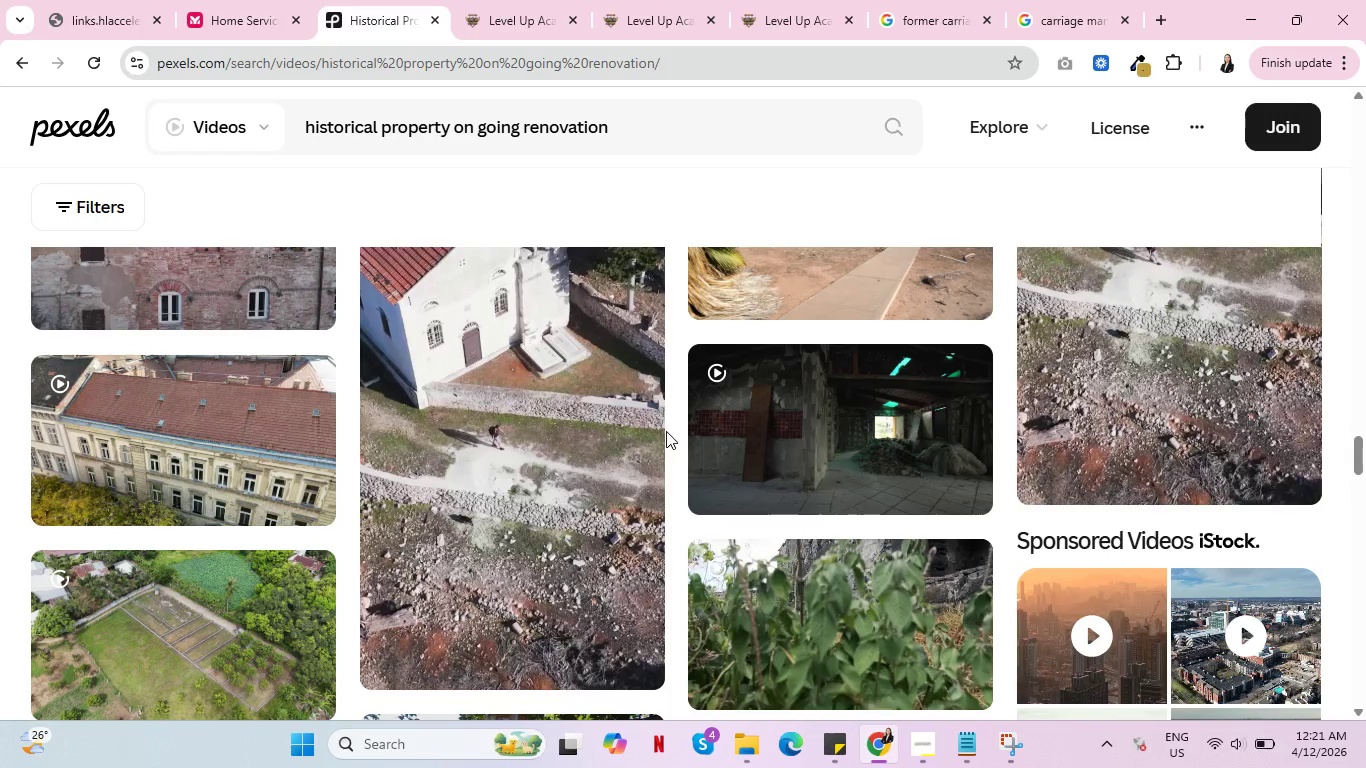 
wait(9.34)
 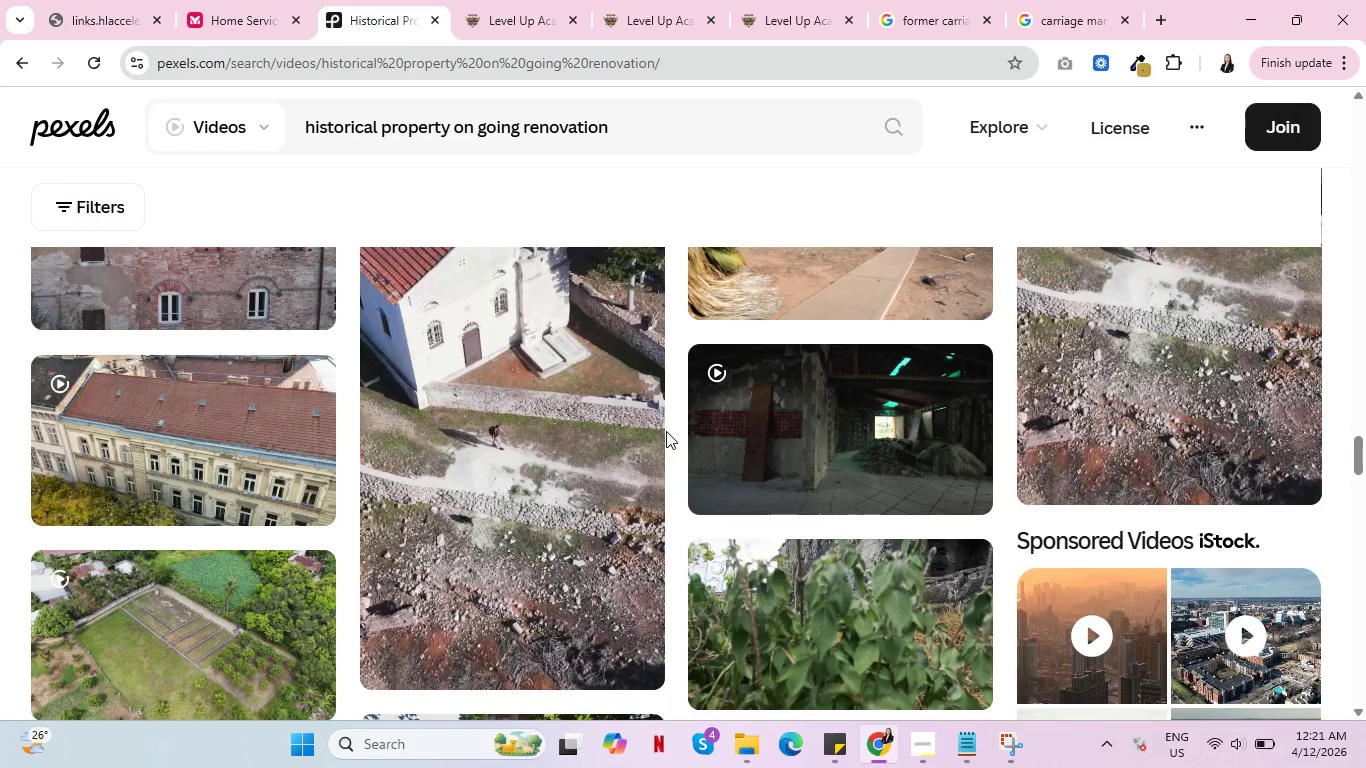 
mouse_move([968, 345])
 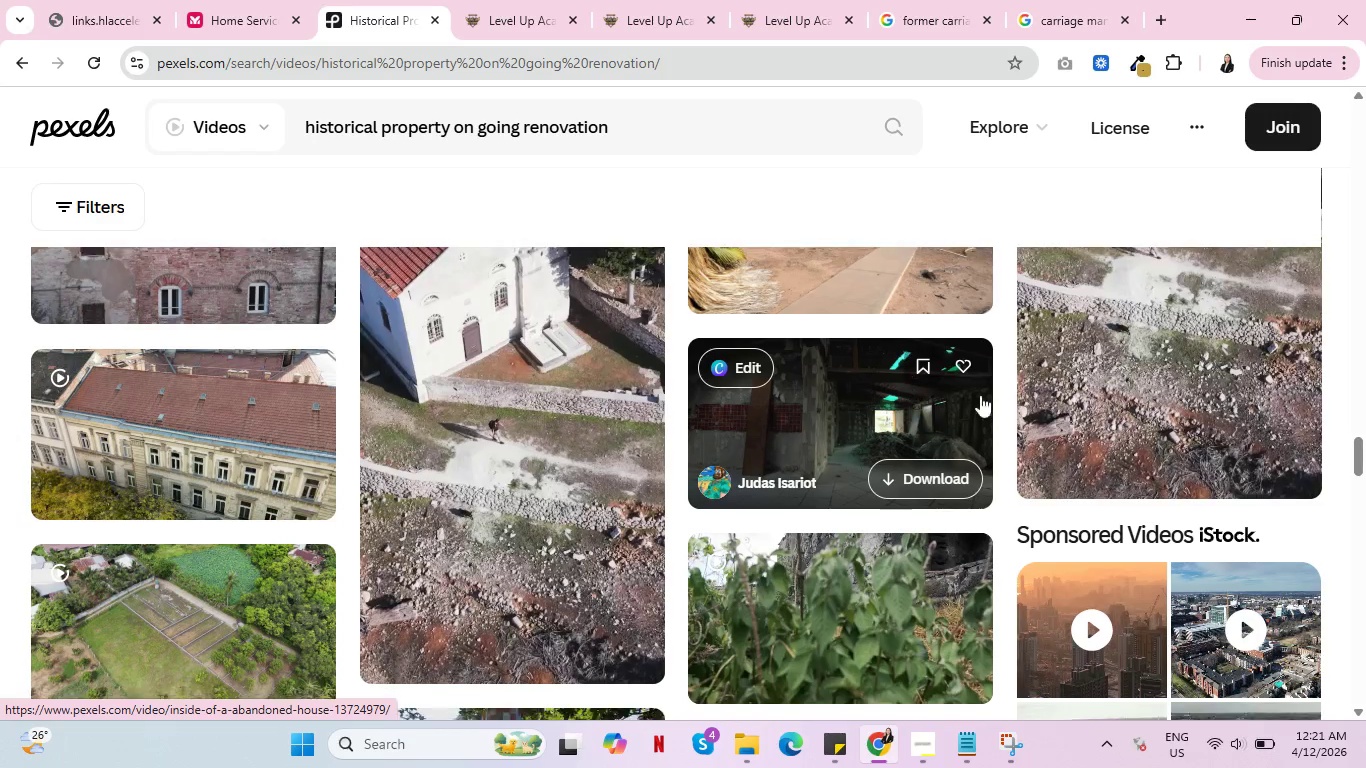 
scroll: coordinate [831, 459], scroll_direction: down, amount: 8.0
 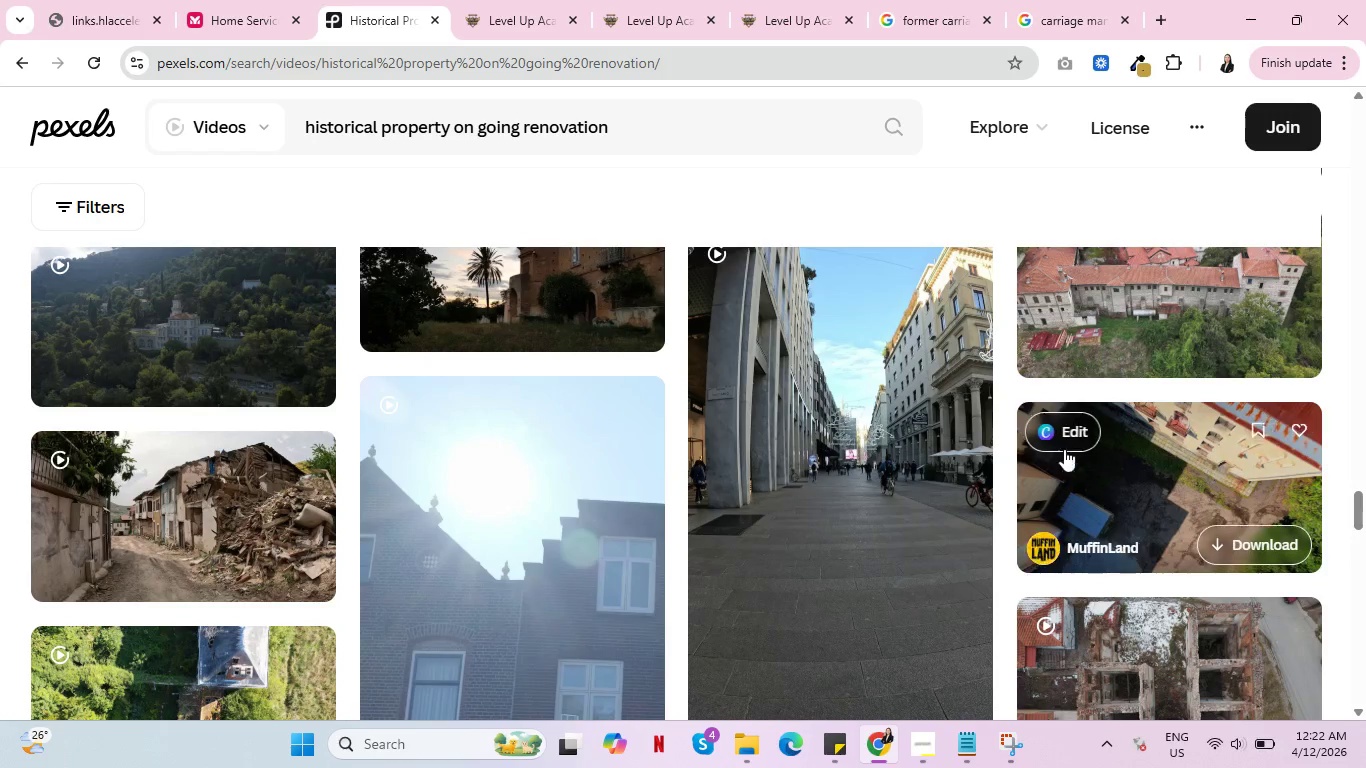 
scroll: coordinate [533, 458], scroll_direction: down, amount: 6.0
 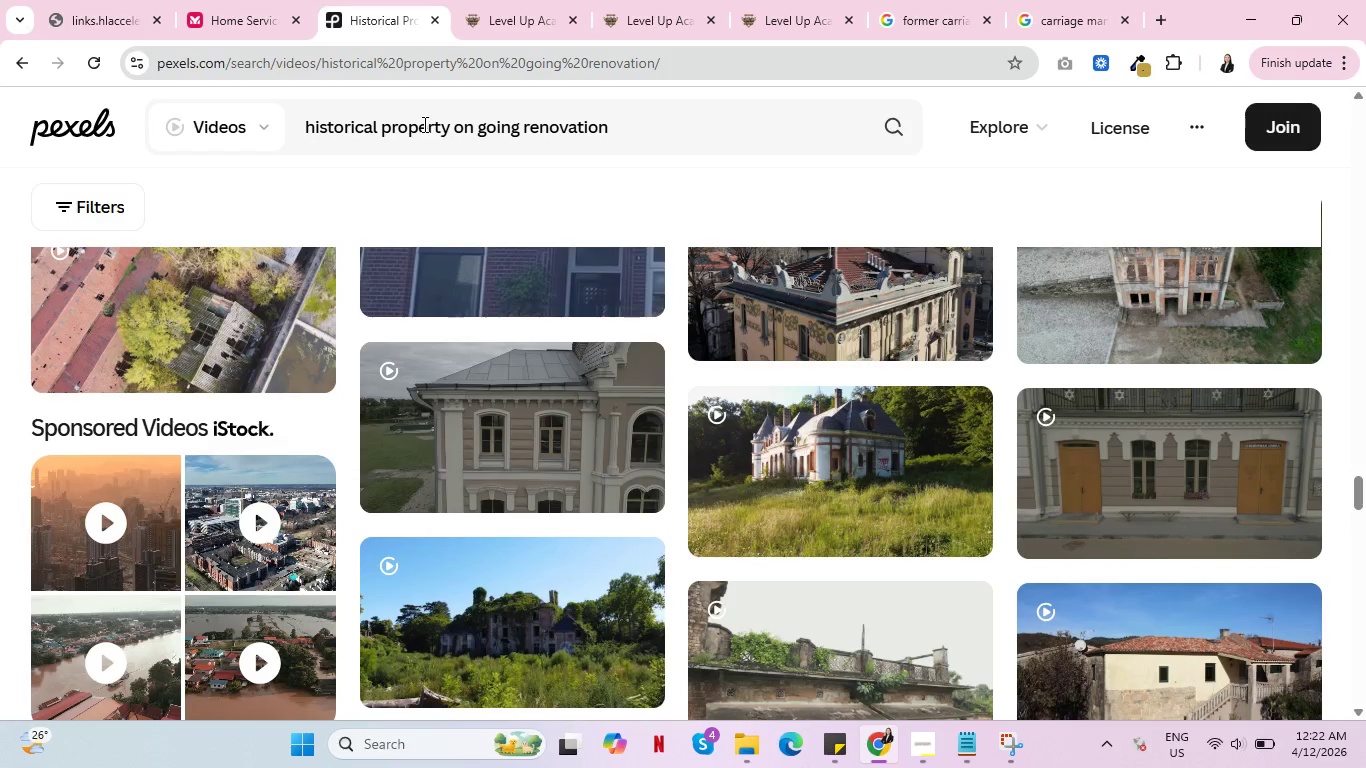 
wait(6.46)
 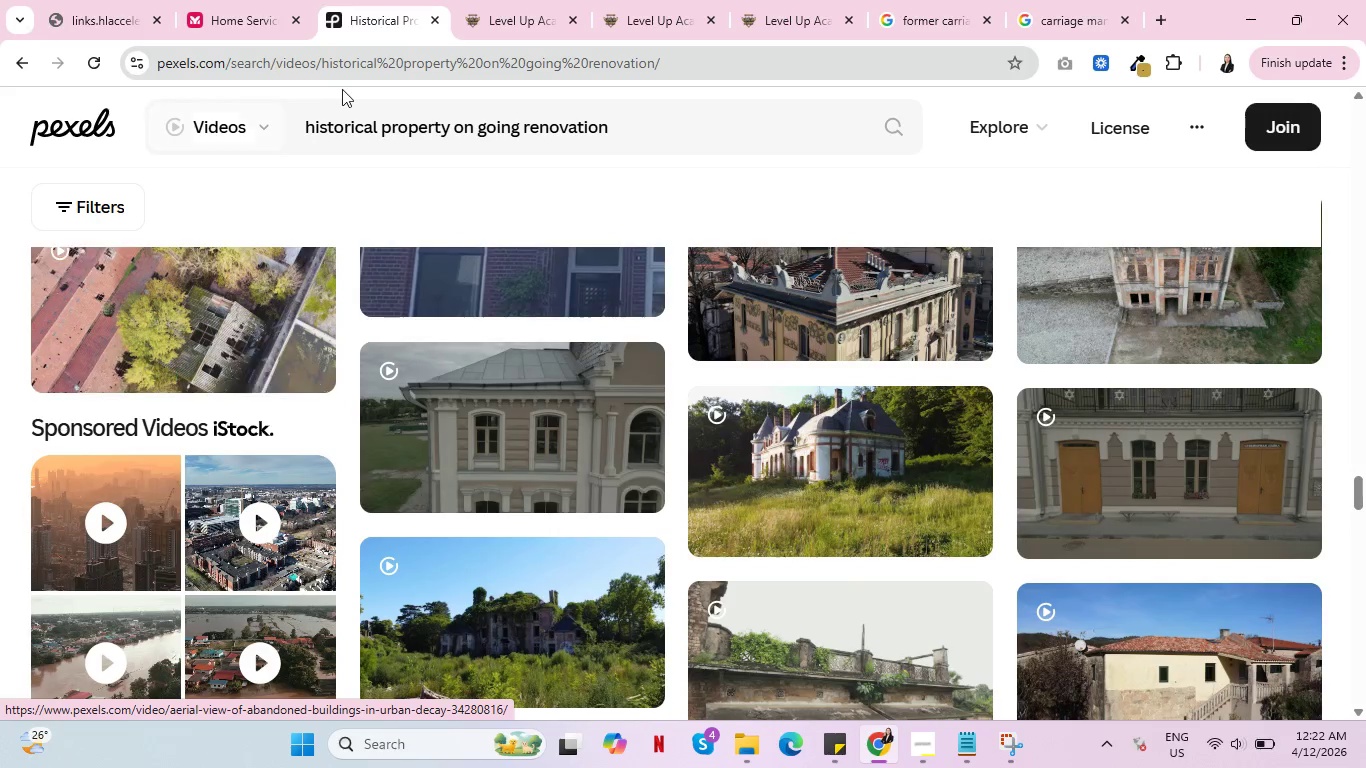 
left_click_drag(start_coordinate=[457, 130], to_coordinate=[645, 122])
 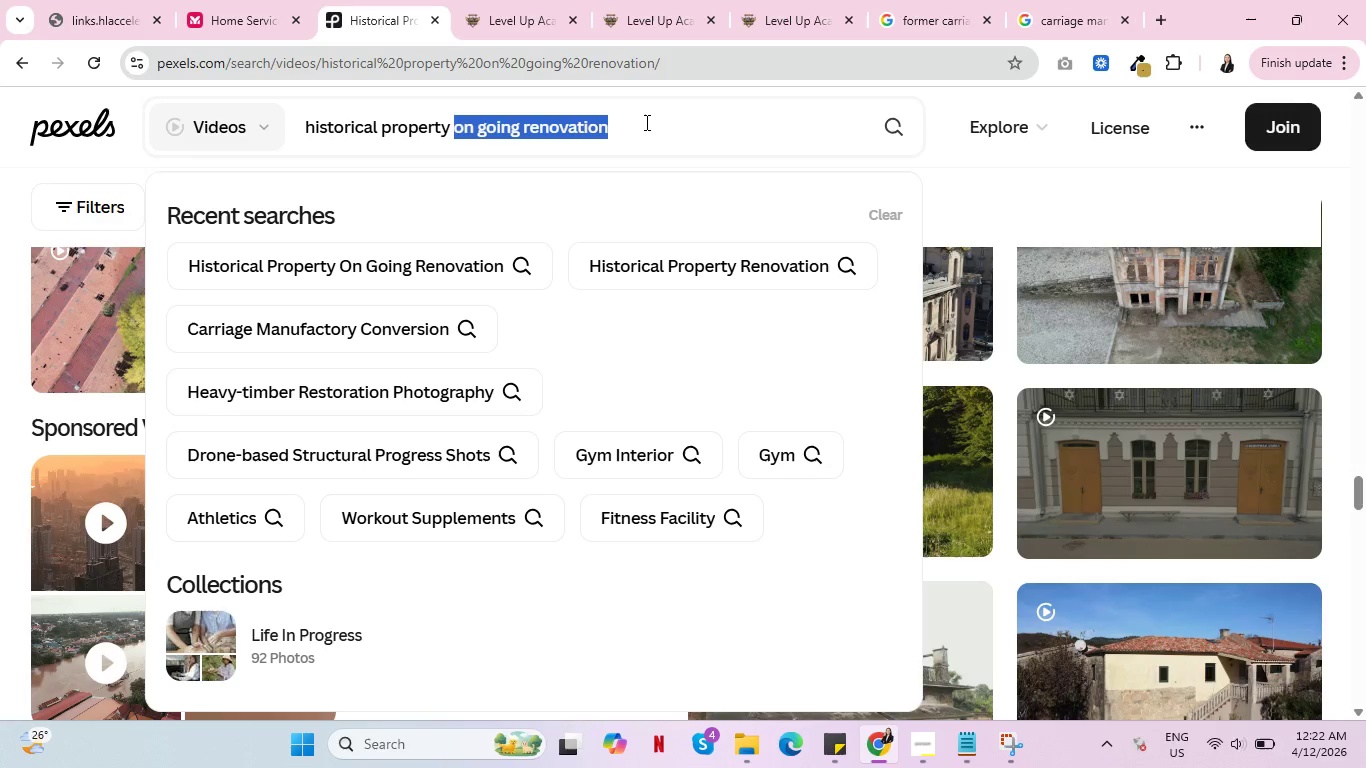 
type(fully renovated)
 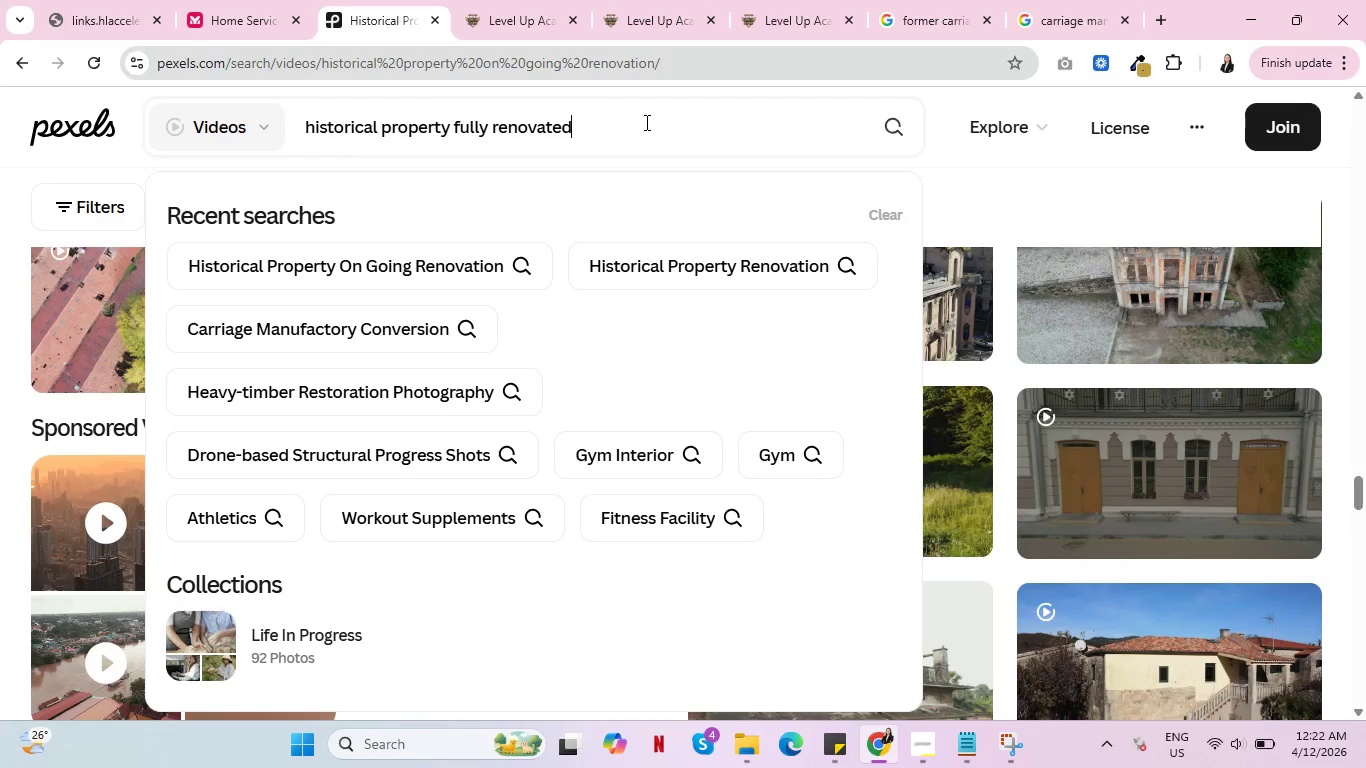 
key(Enter)
 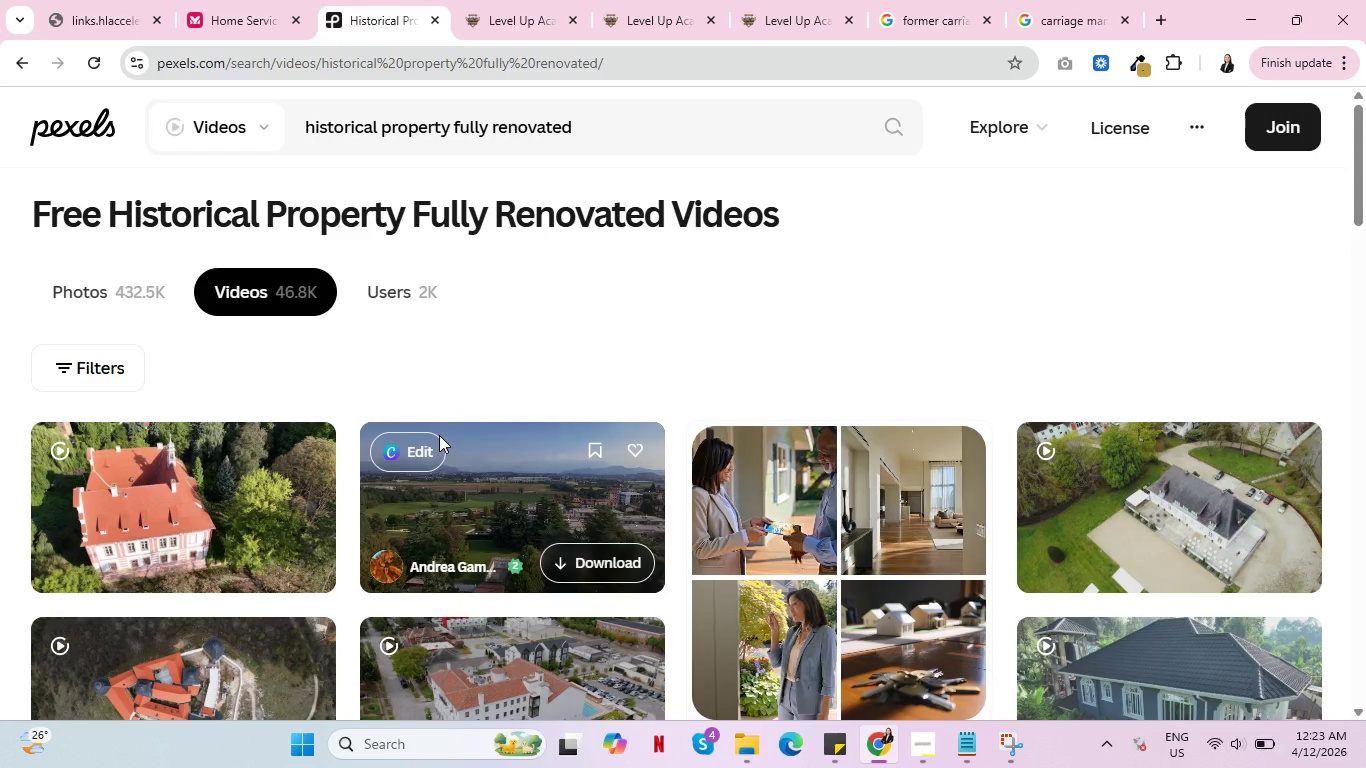 
wait(77.56)
 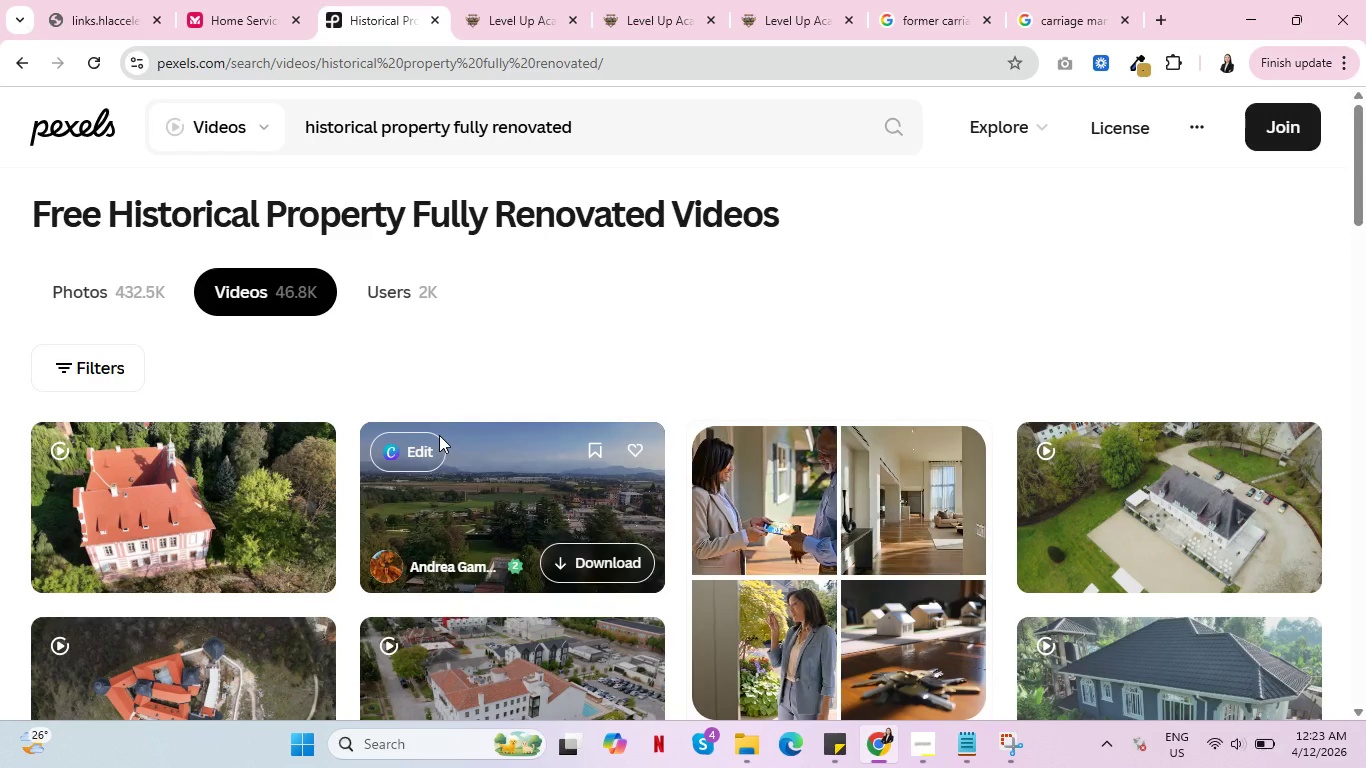 
scroll: coordinate [229, 413], scroll_direction: down, amount: 5.0
 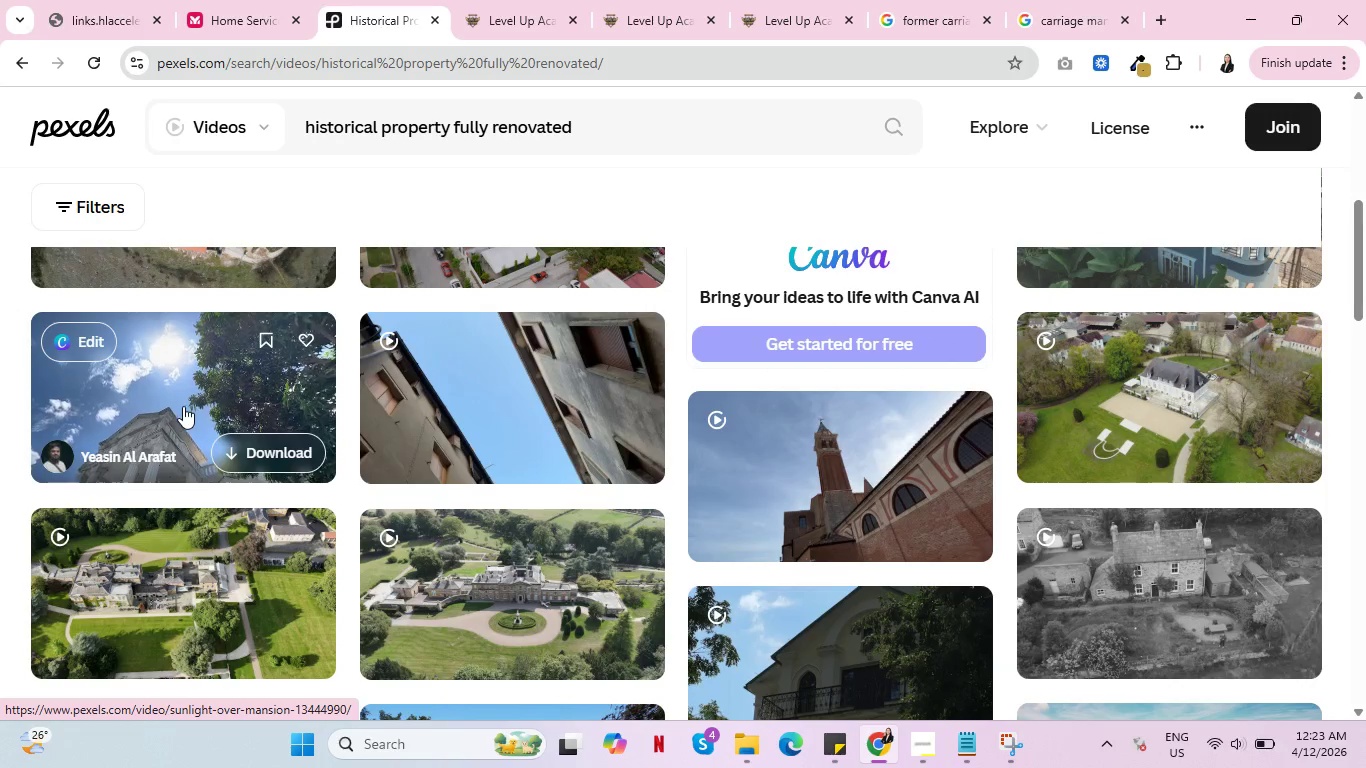 
wait(5.17)
 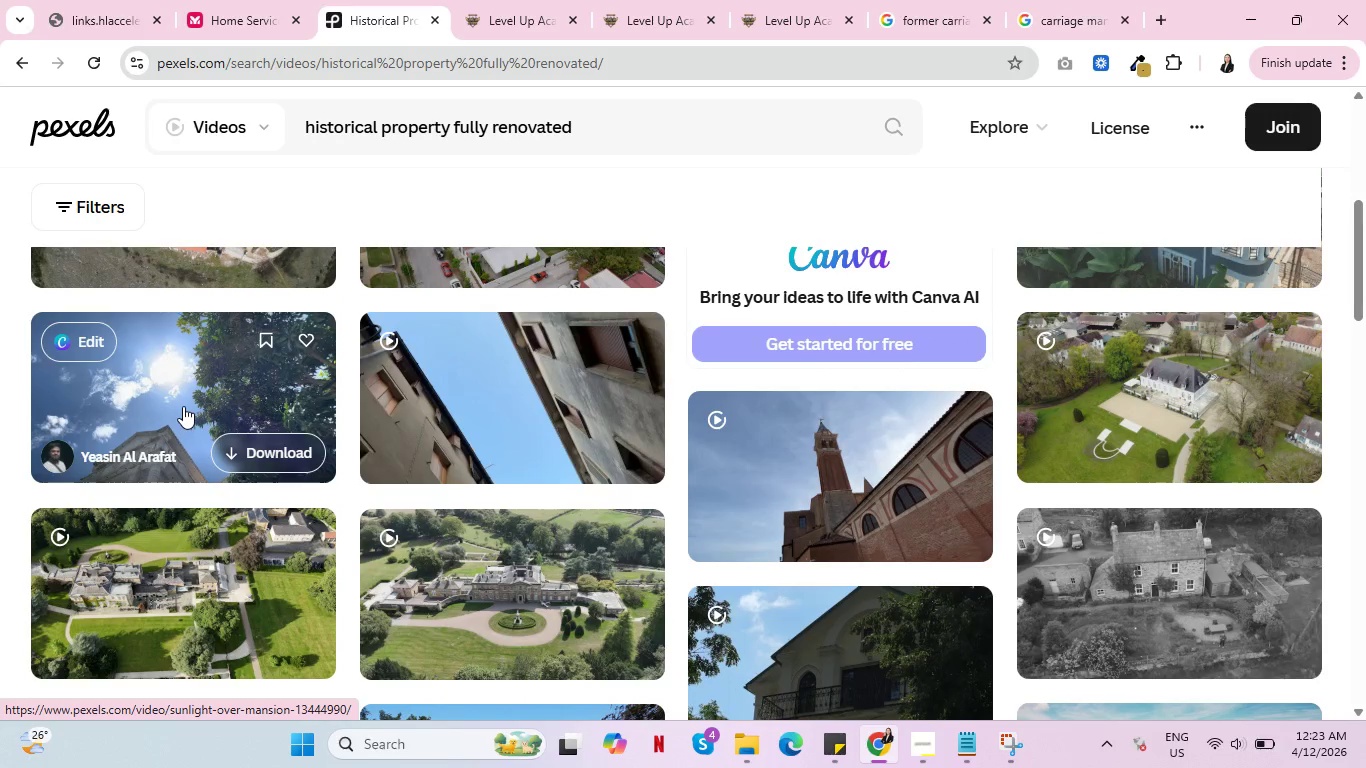 
scroll: coordinate [492, 402], scroll_direction: down, amount: 9.0
 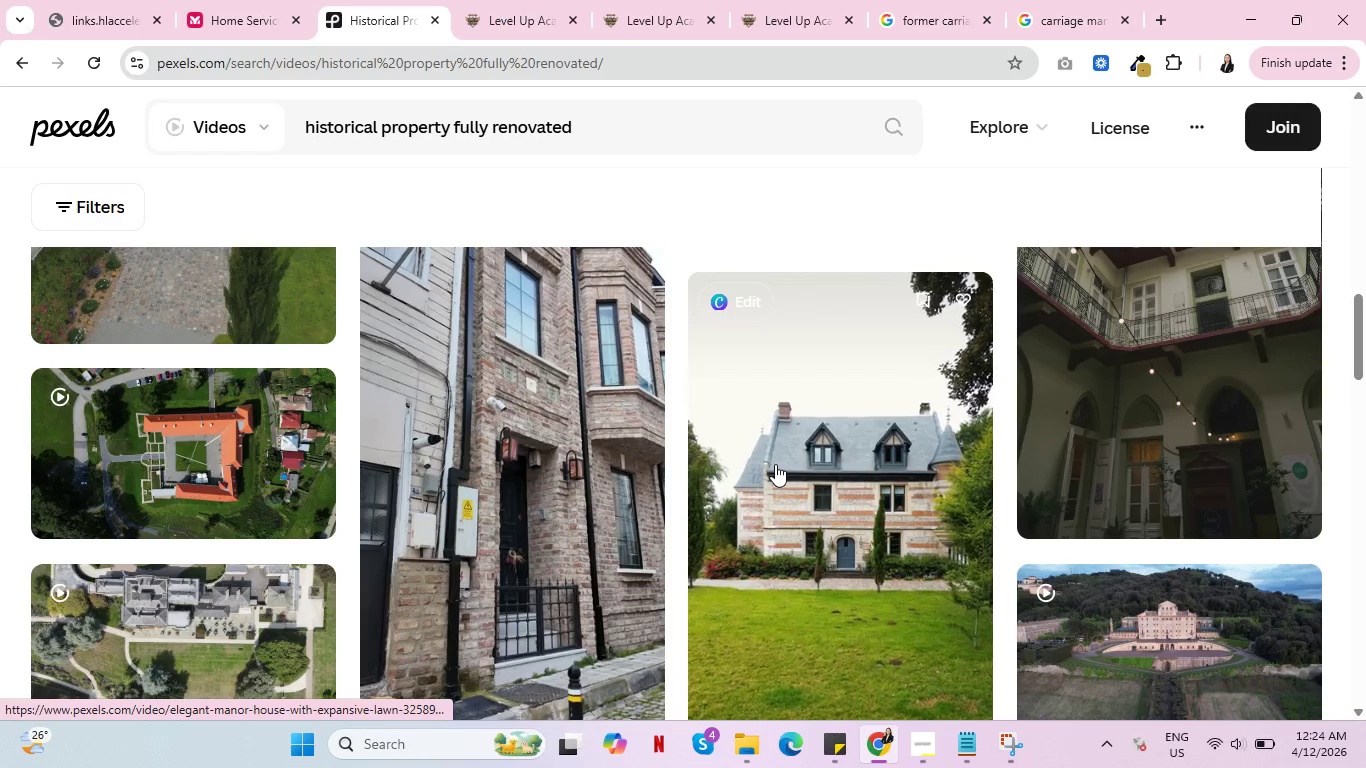 
wait(12.84)
 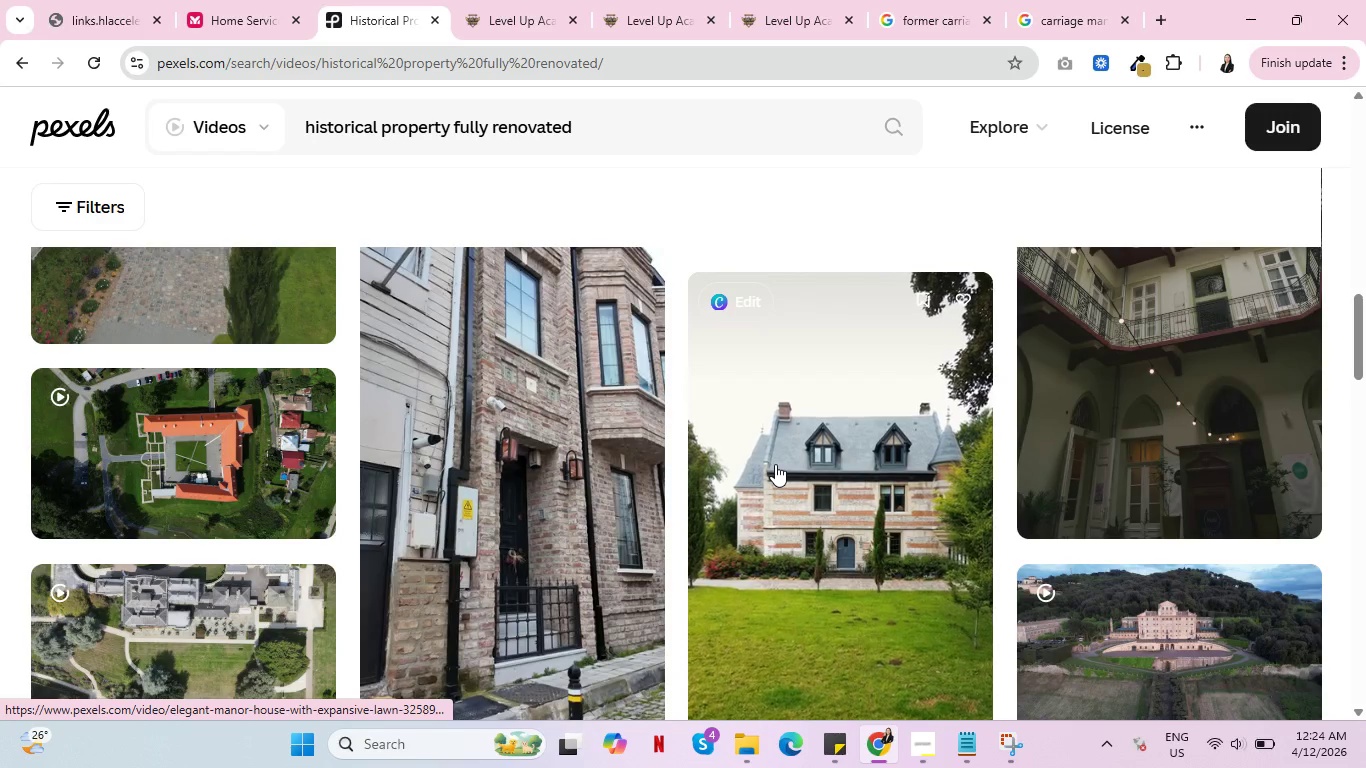 
scroll: coordinate [810, 479], scroll_direction: down, amount: 6.0
 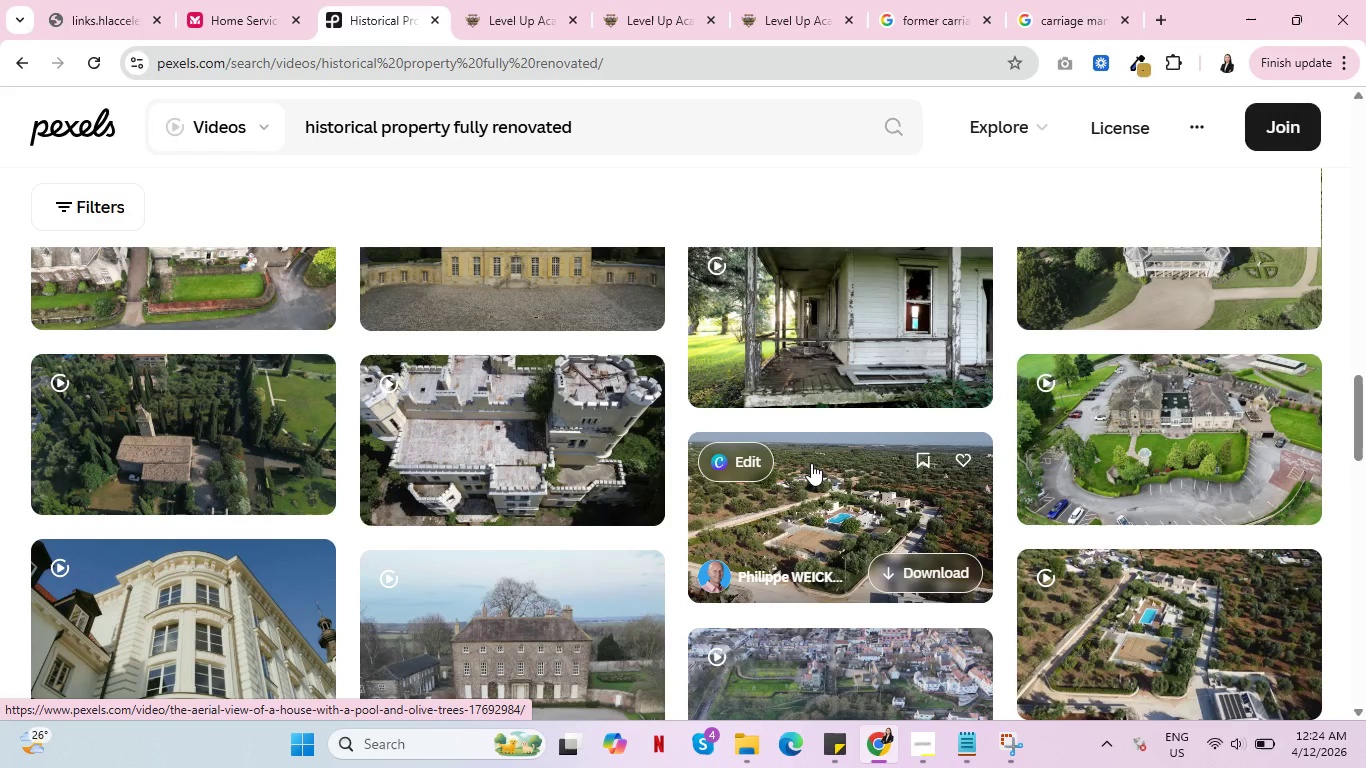 
wait(9.42)
 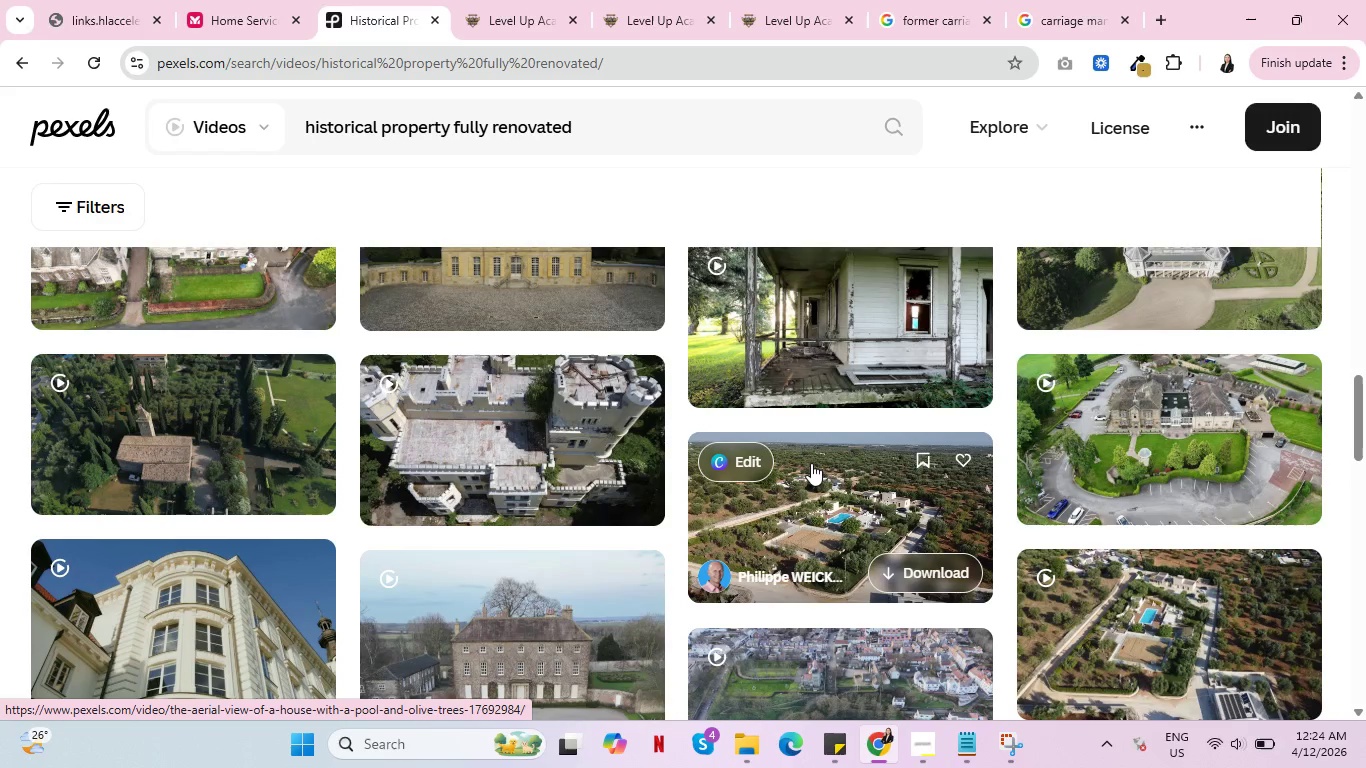 
scroll: coordinate [471, 547], scroll_direction: down, amount: 2.0
 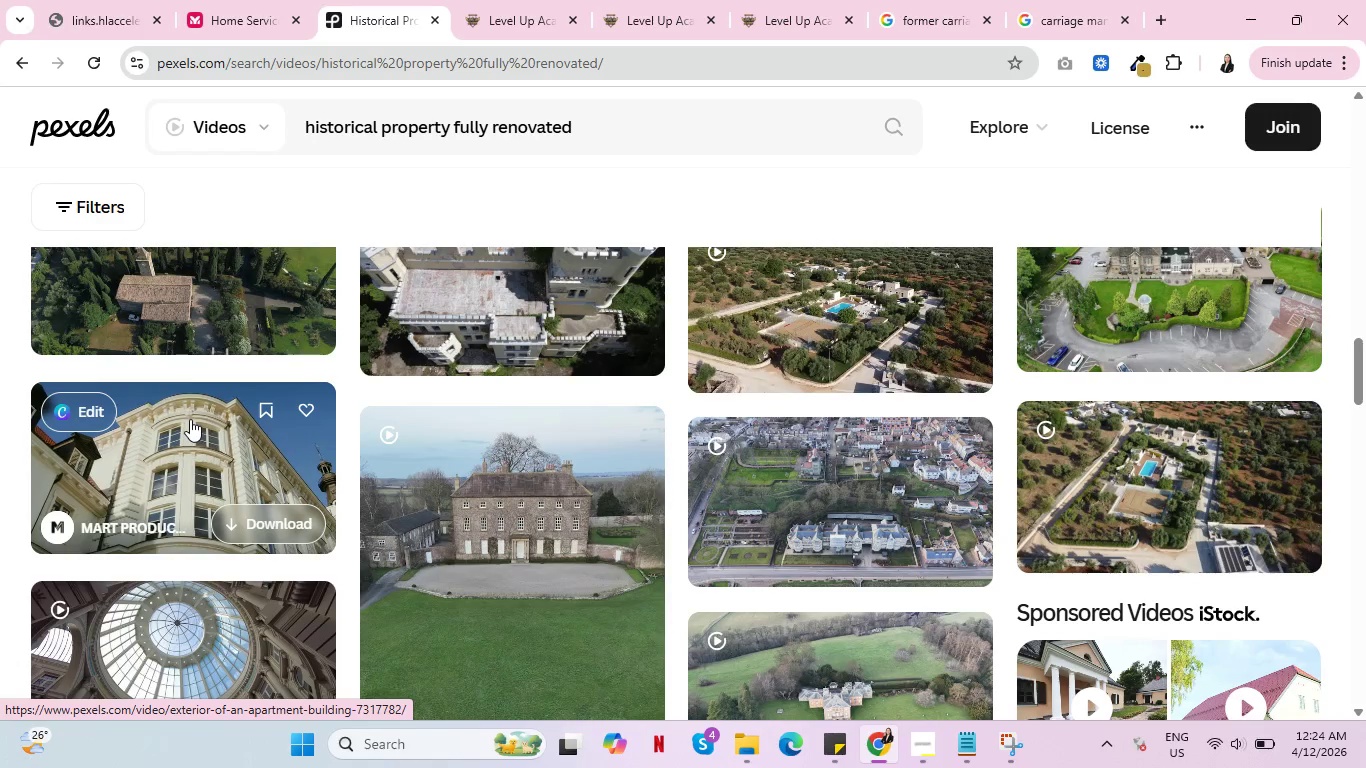 
left_click([190, 419])
 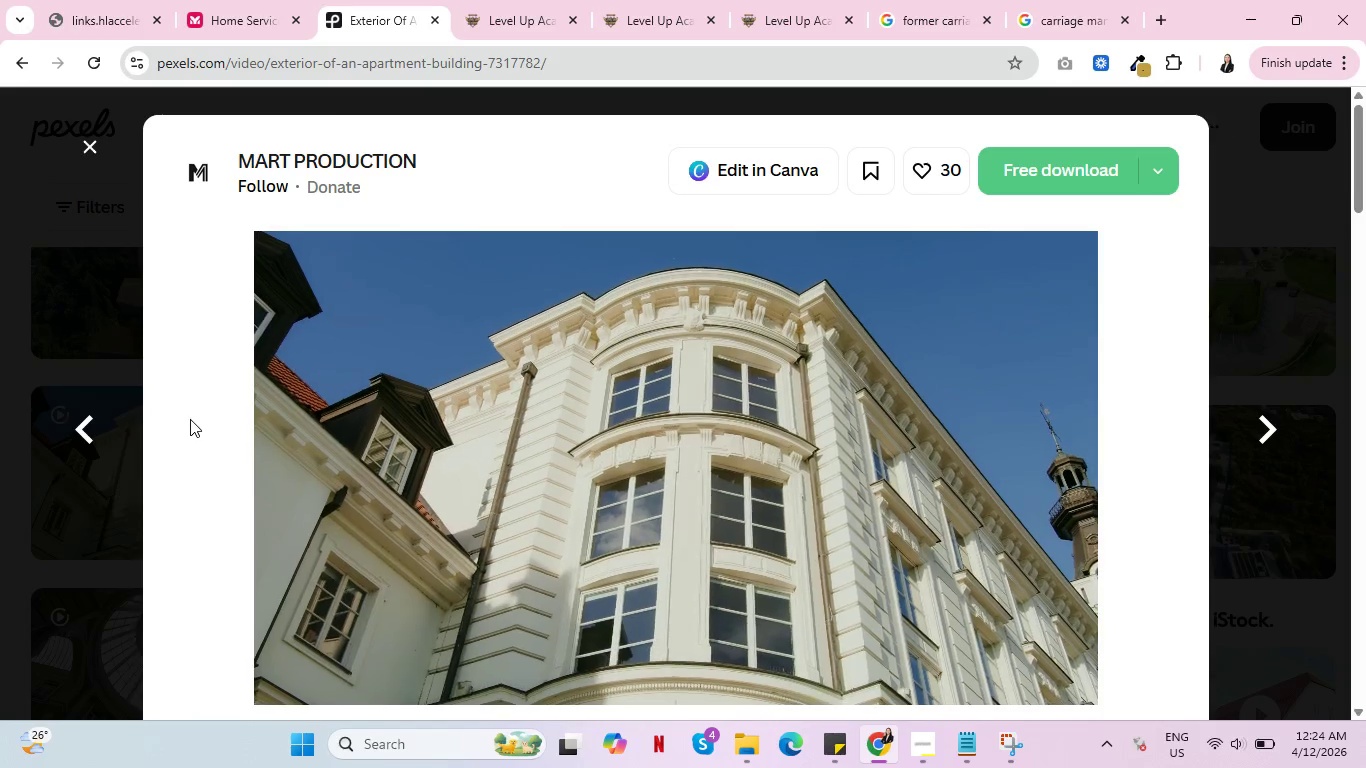 
scroll: coordinate [887, 486], scroll_direction: down, amount: 2.0
 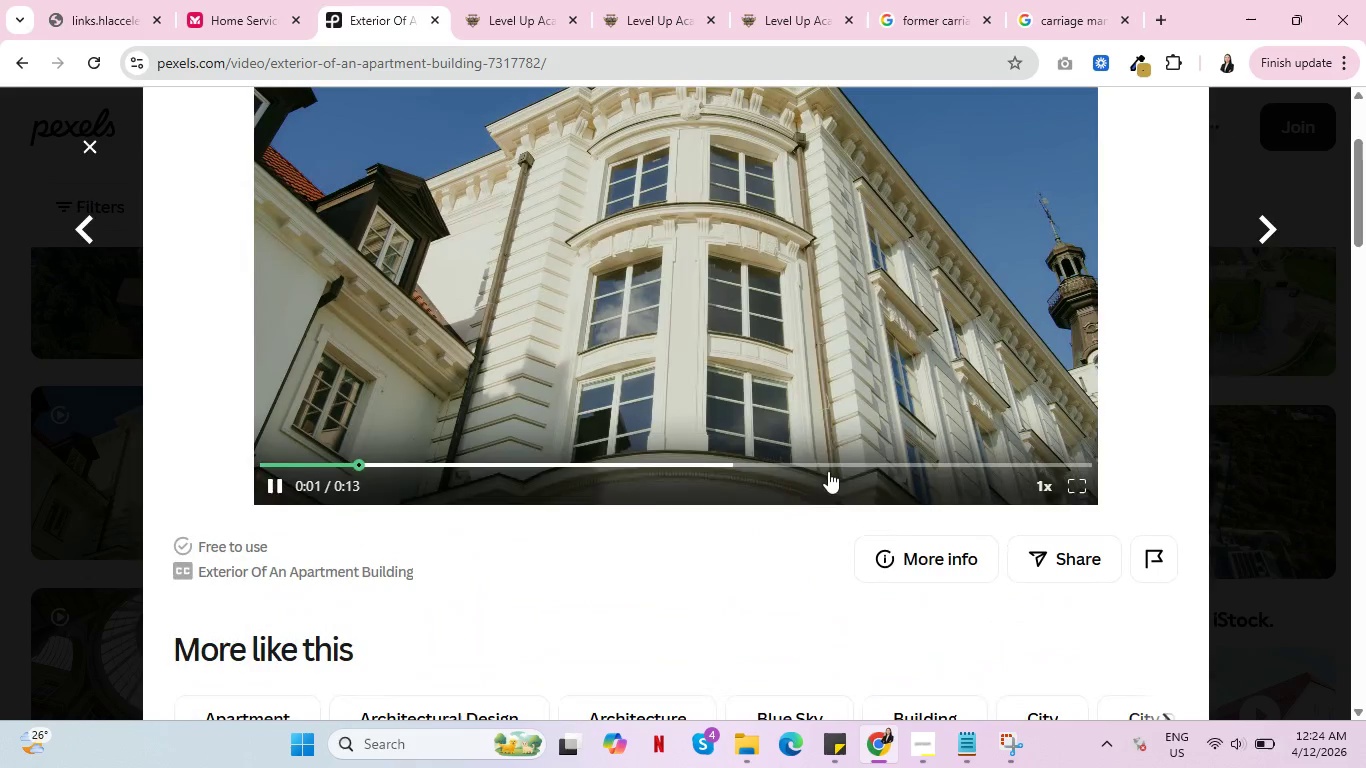 
scroll: coordinate [822, 491], scroll_direction: up, amount: 2.0
 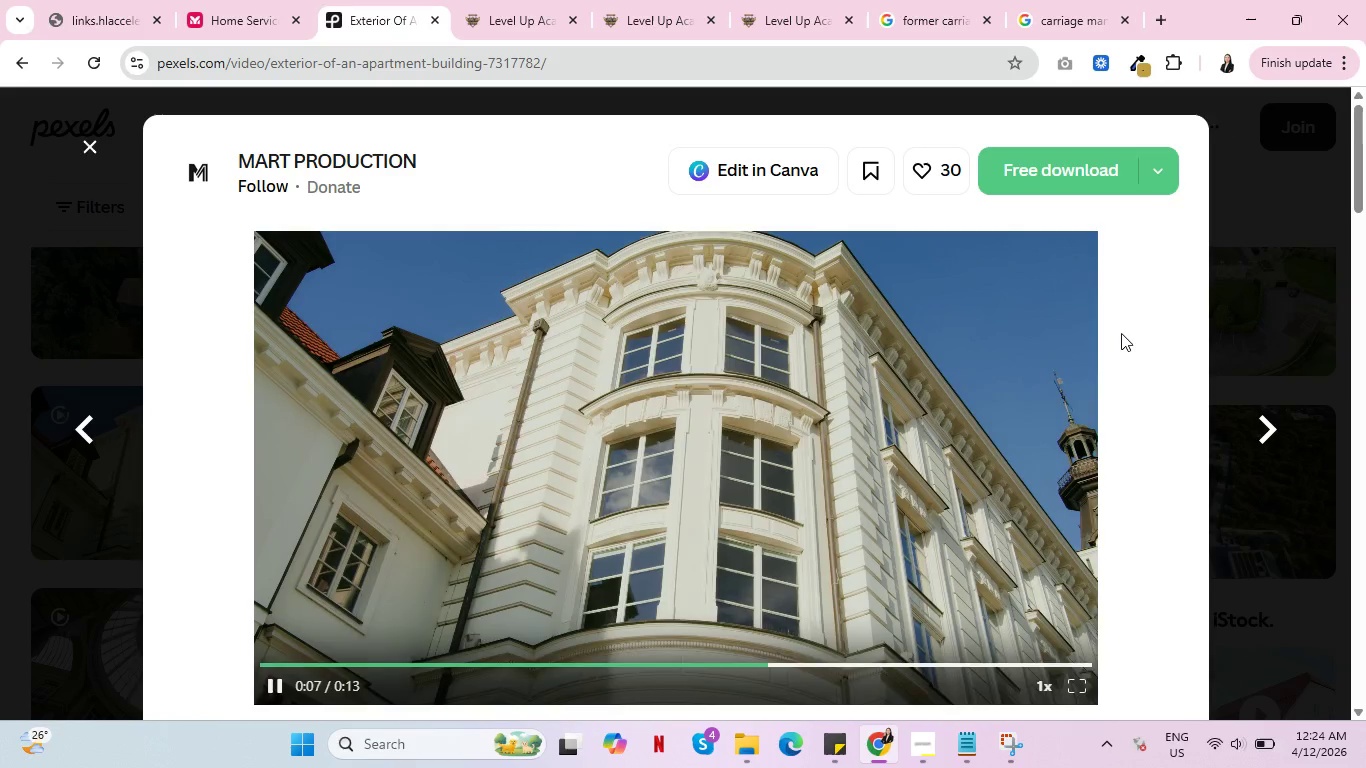 
left_click([87, 151])
 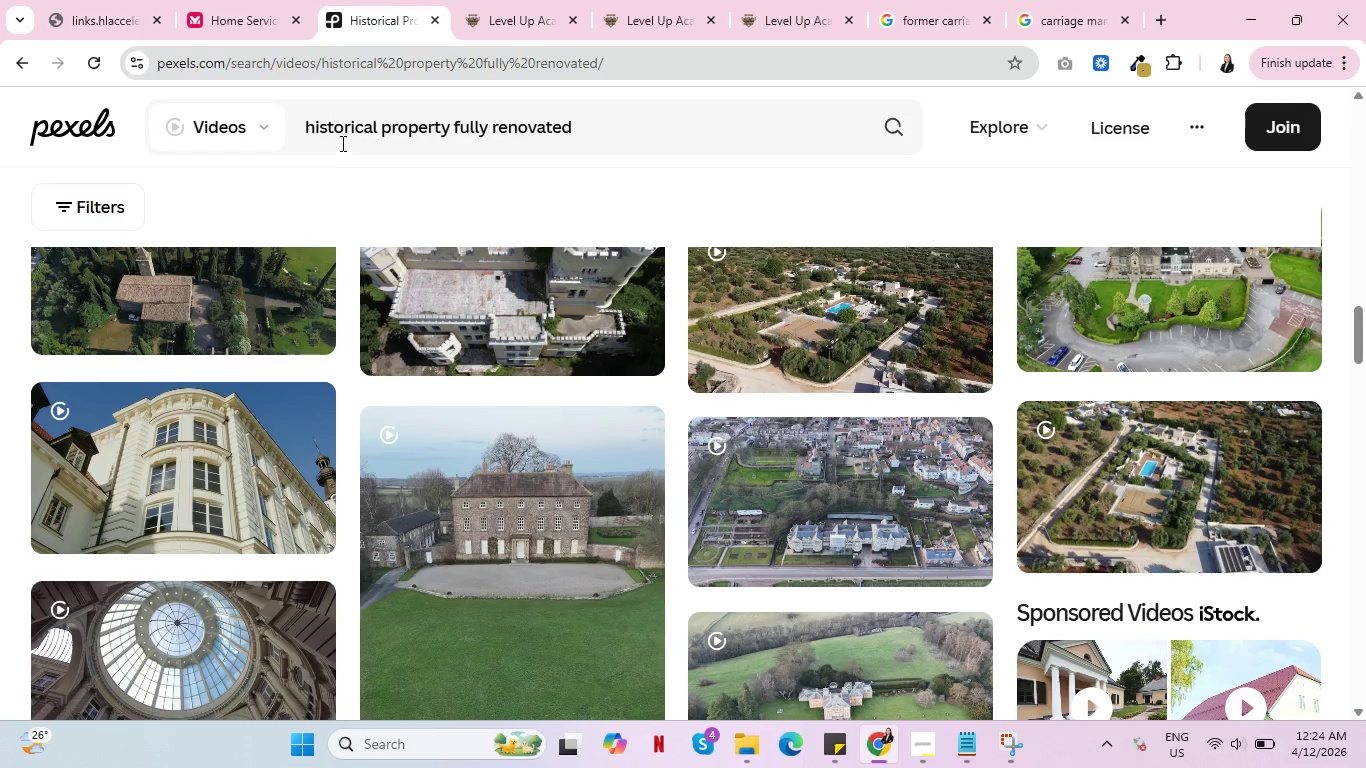 
left_click([308, 121])
 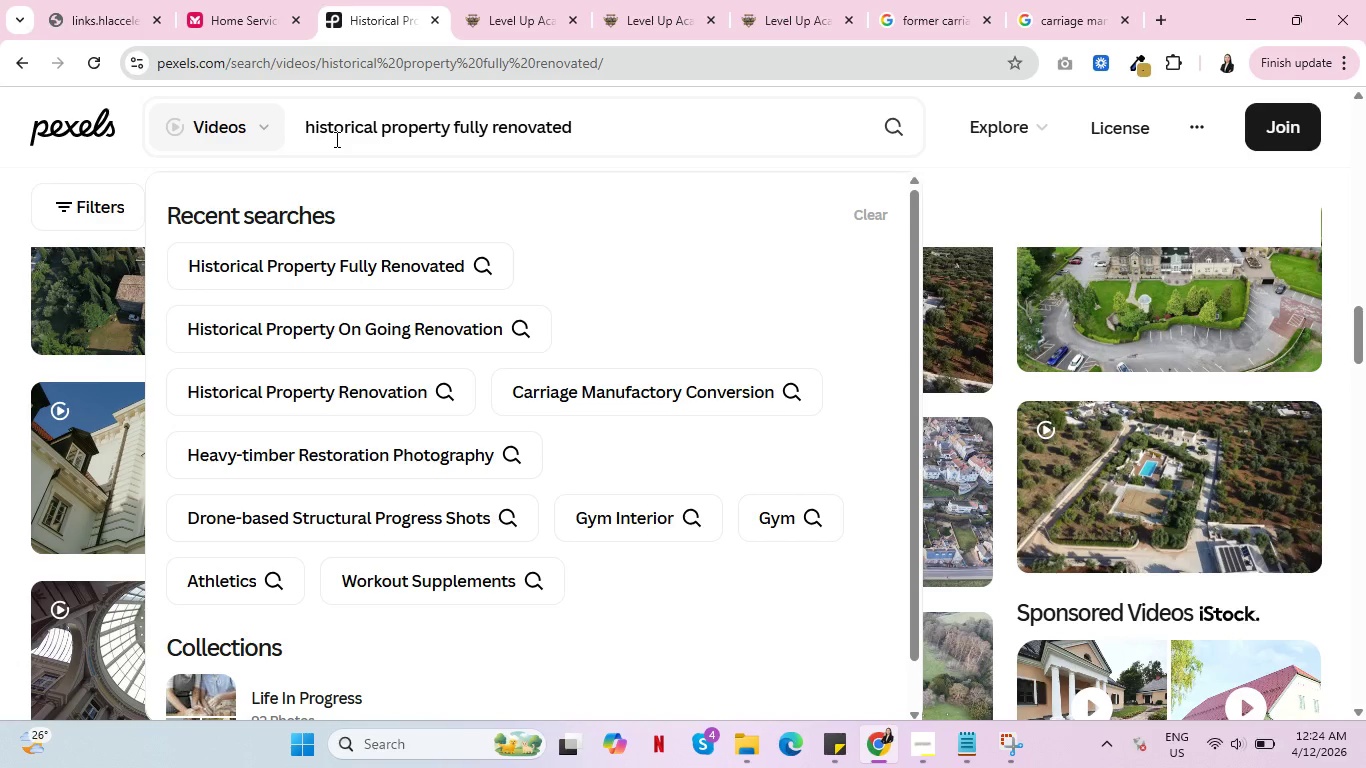 
type(drone )
 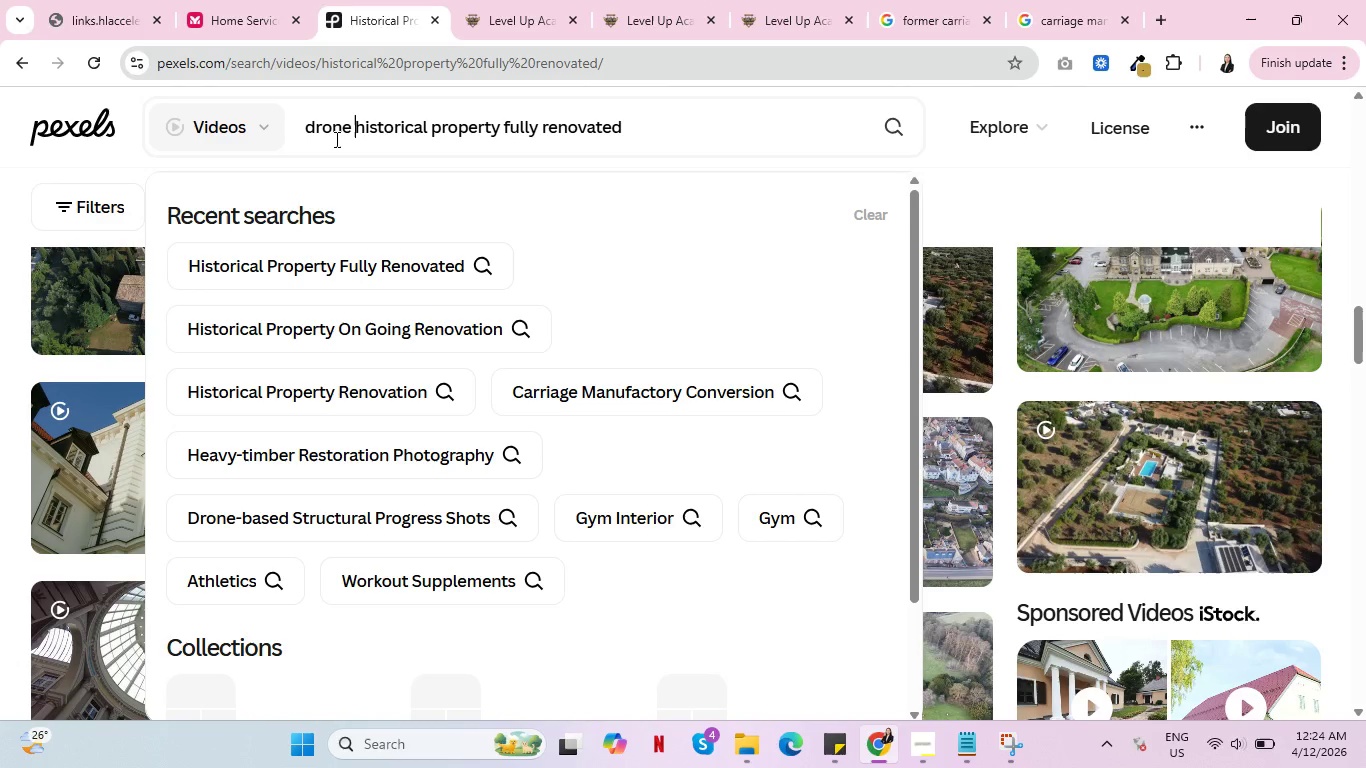 
key(Enter)
 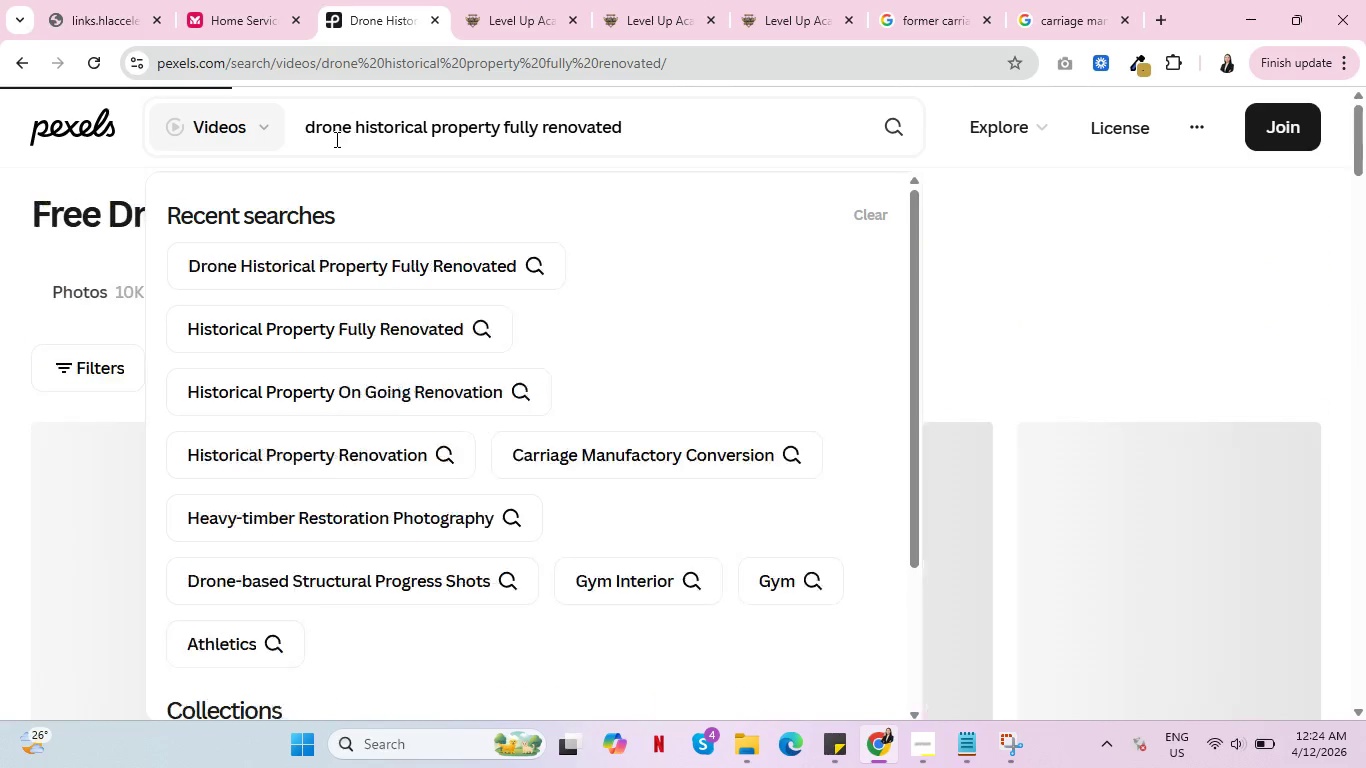 
wait(8.48)
 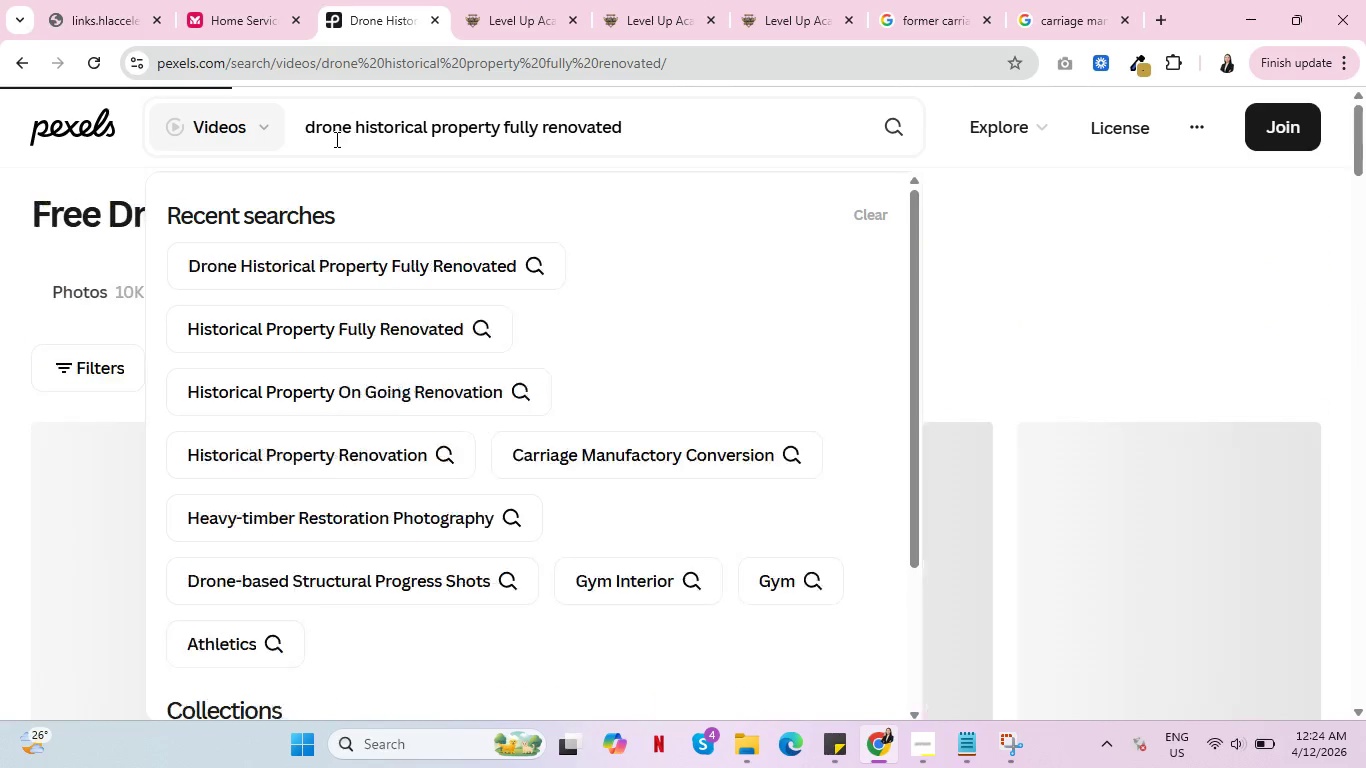 
scroll: coordinate [451, 530], scroll_direction: down, amount: 10.0
 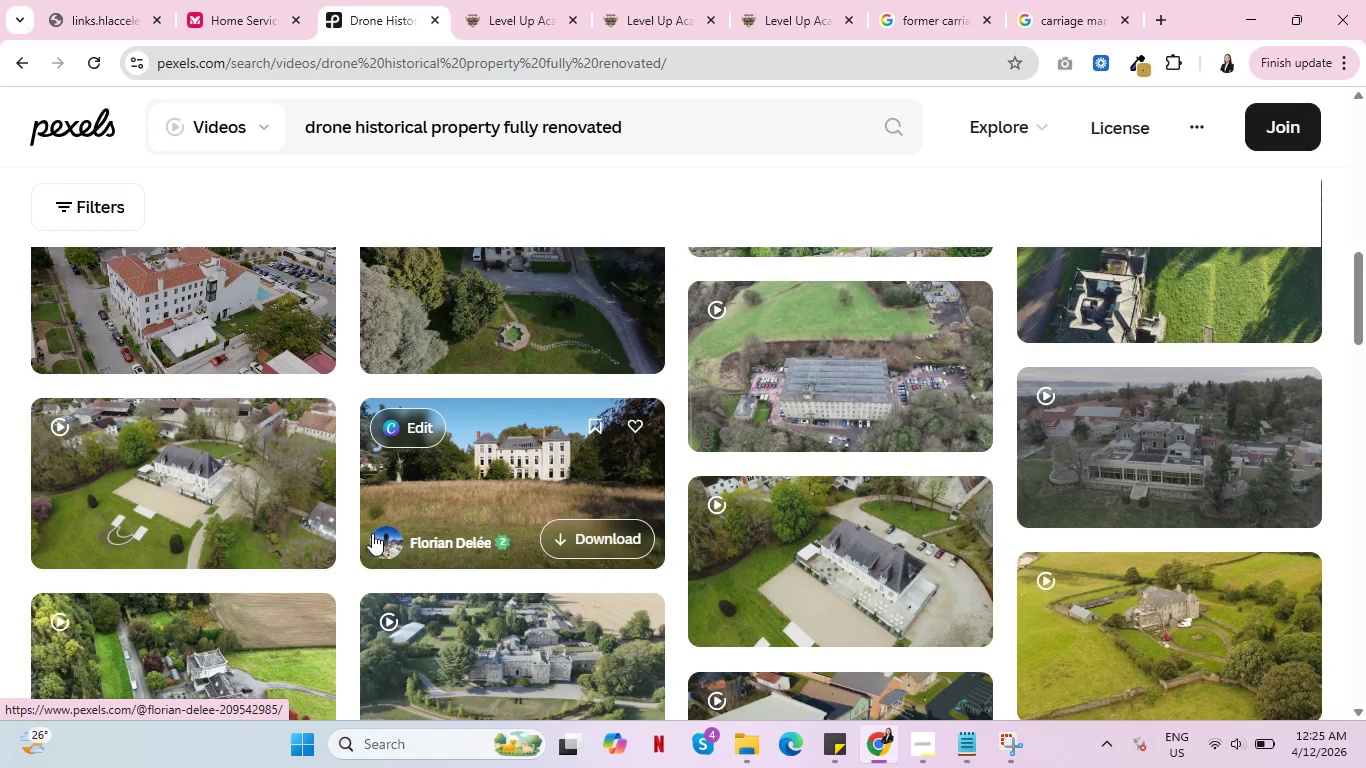 
mouse_move([346, 546])
 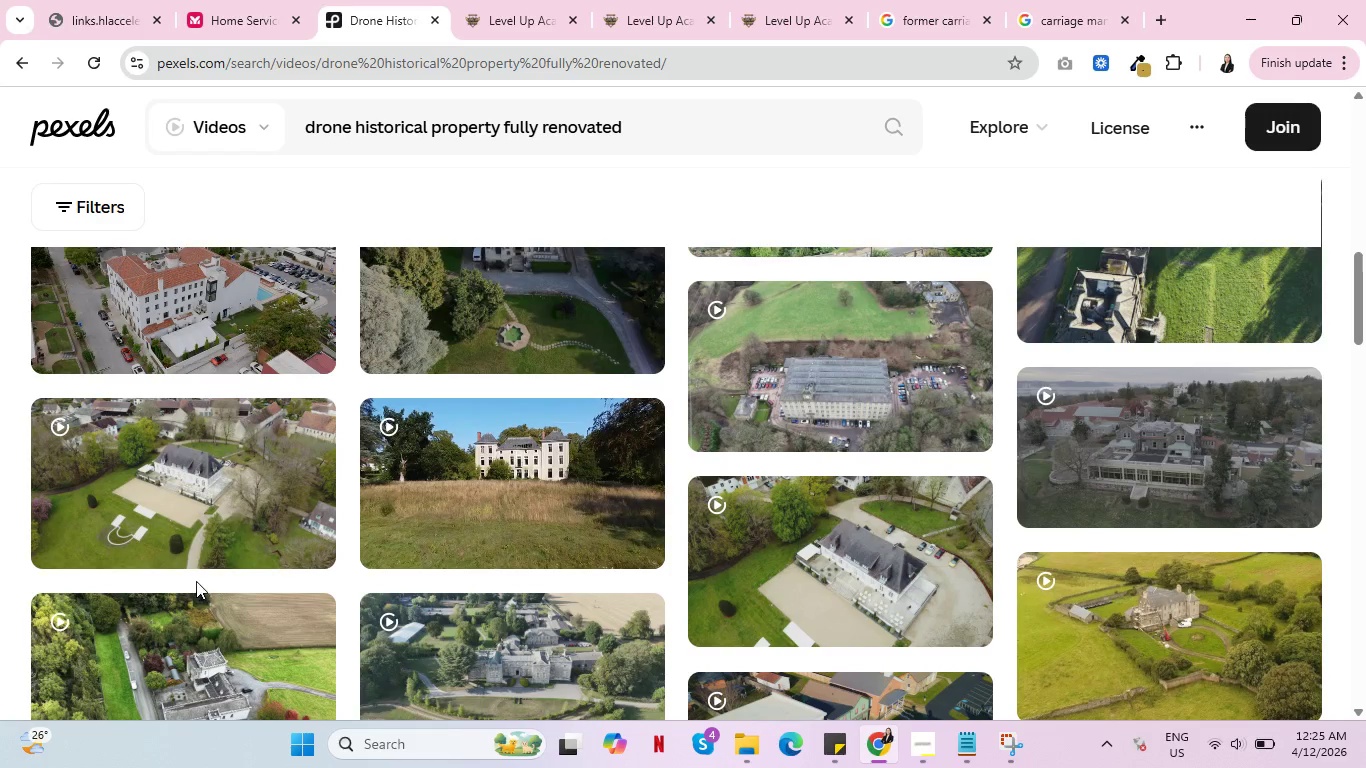 
scroll: coordinate [462, 478], scroll_direction: down, amount: 5.0
 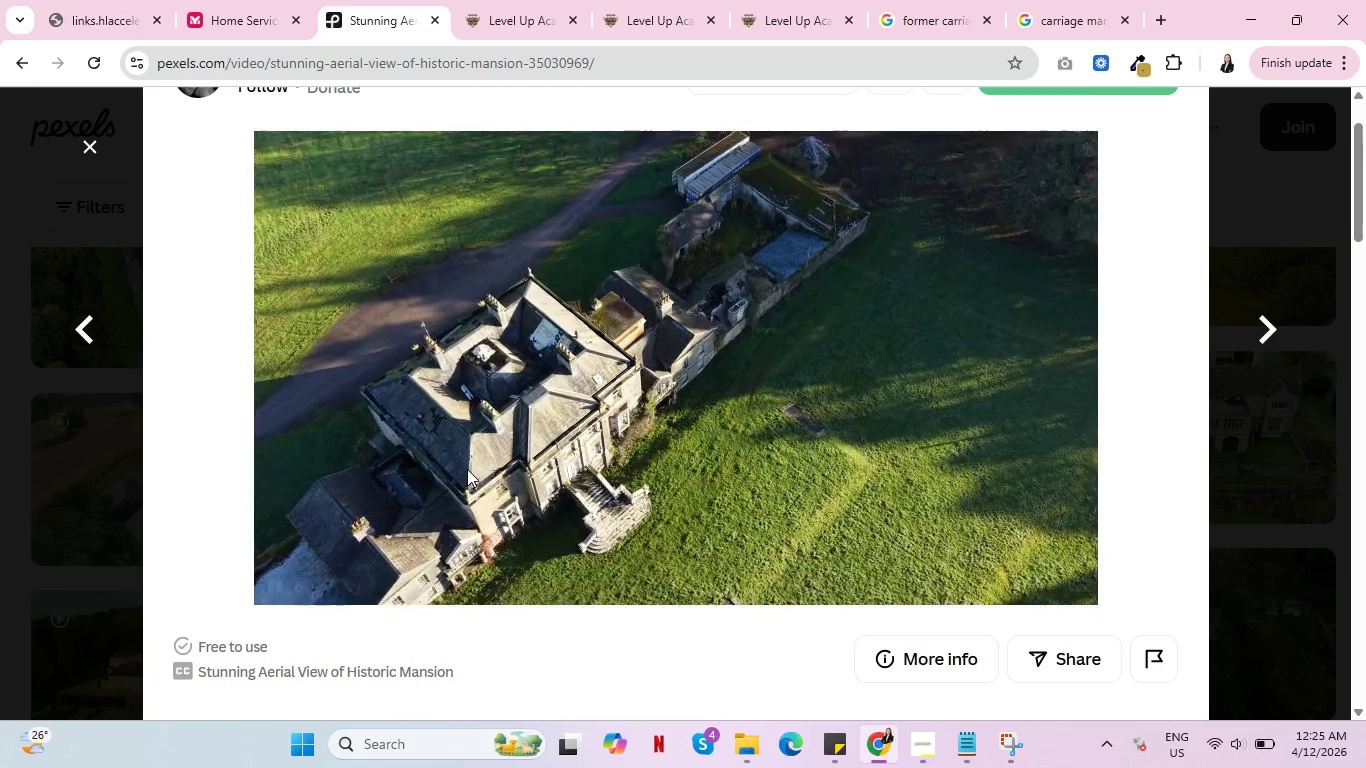 
wait(14.1)
 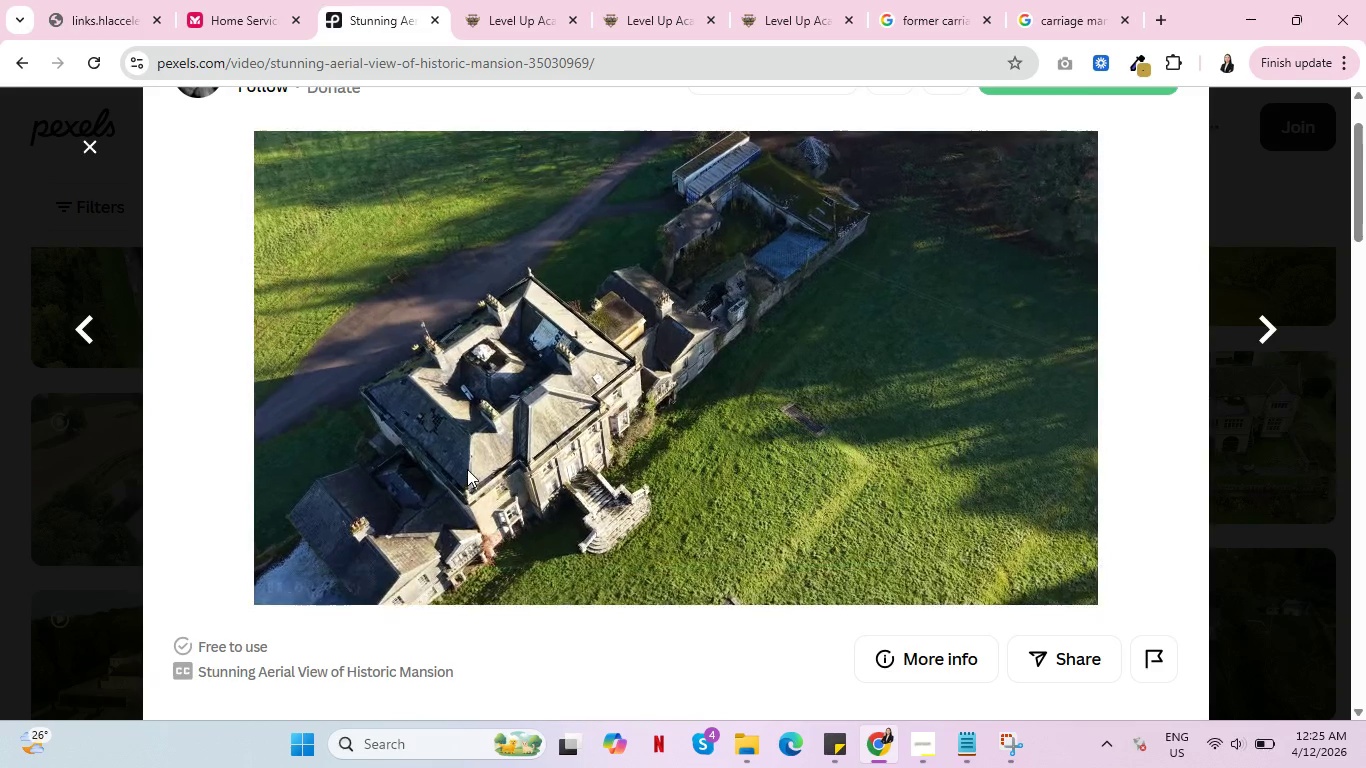 
left_click([94, 144])
 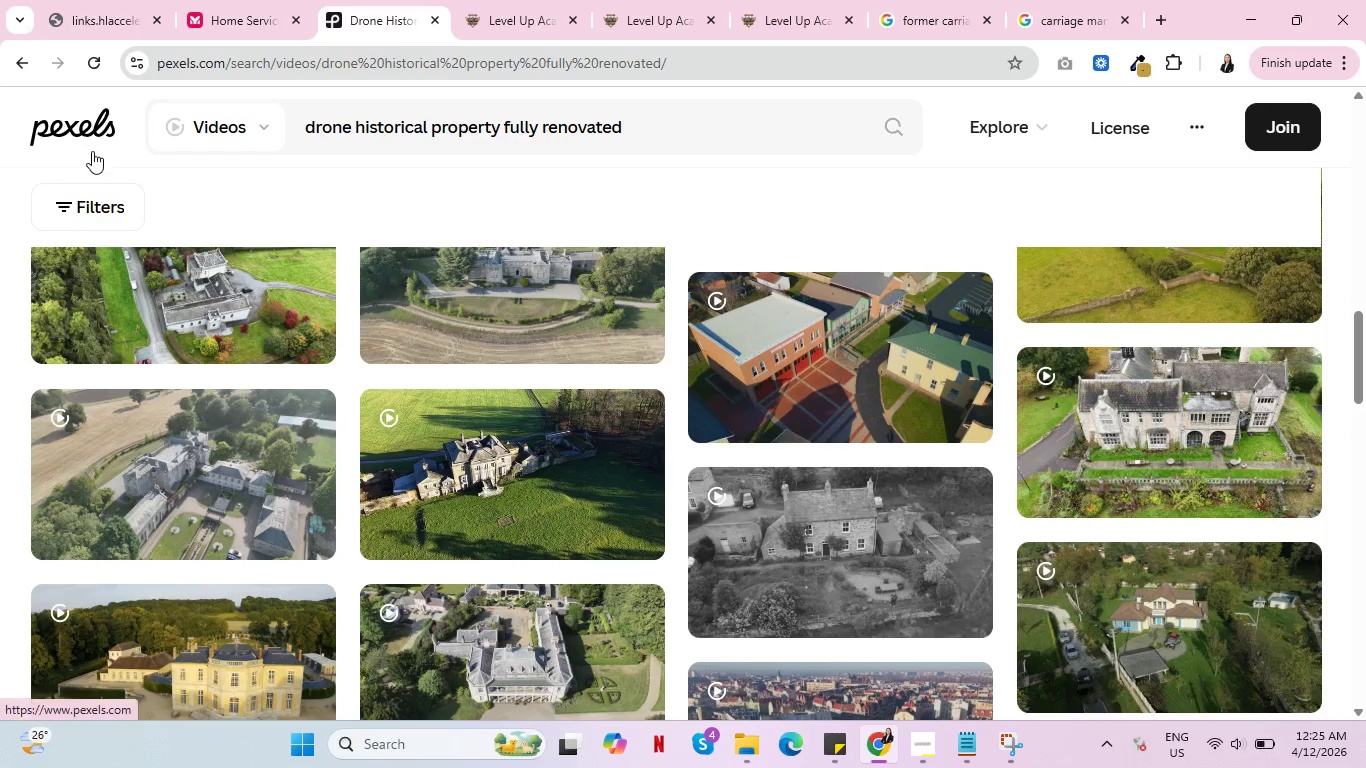 
mouse_move([376, 282])
 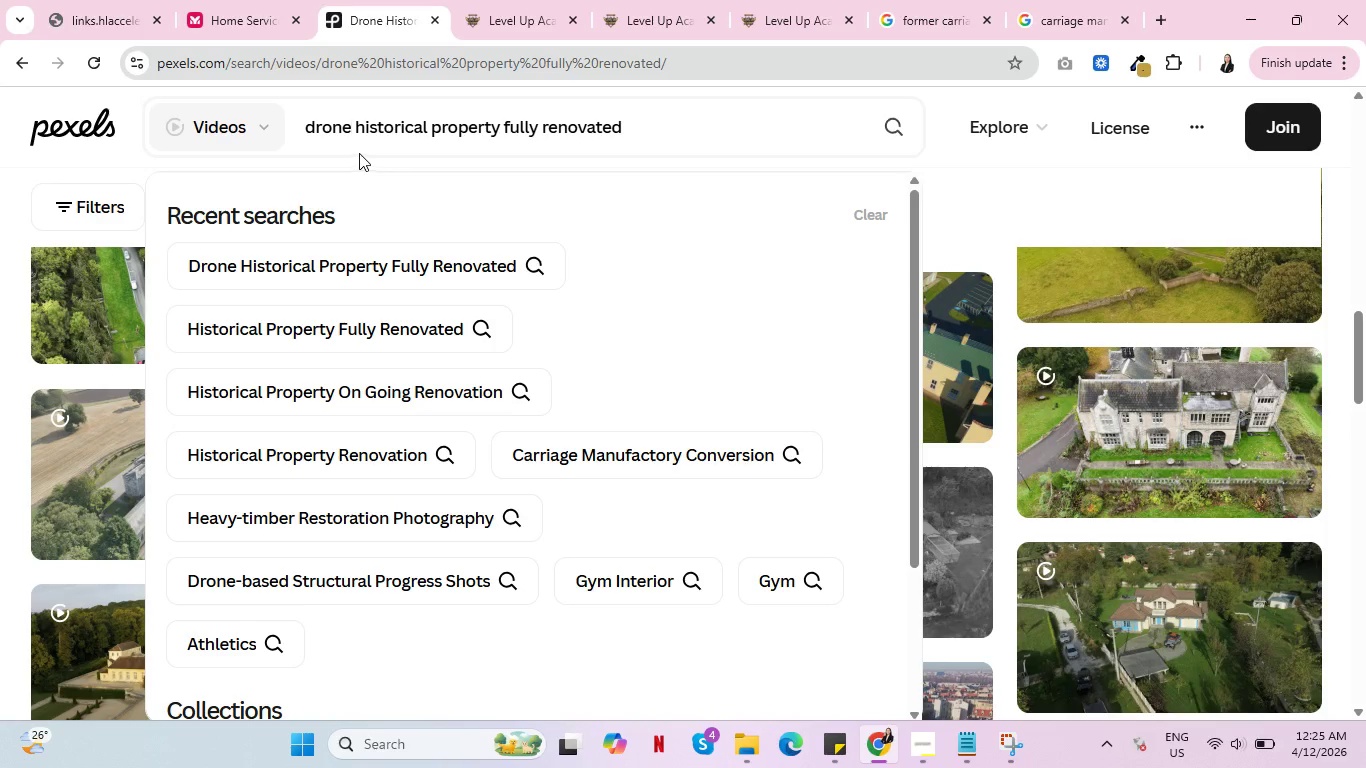 
type( shot)
 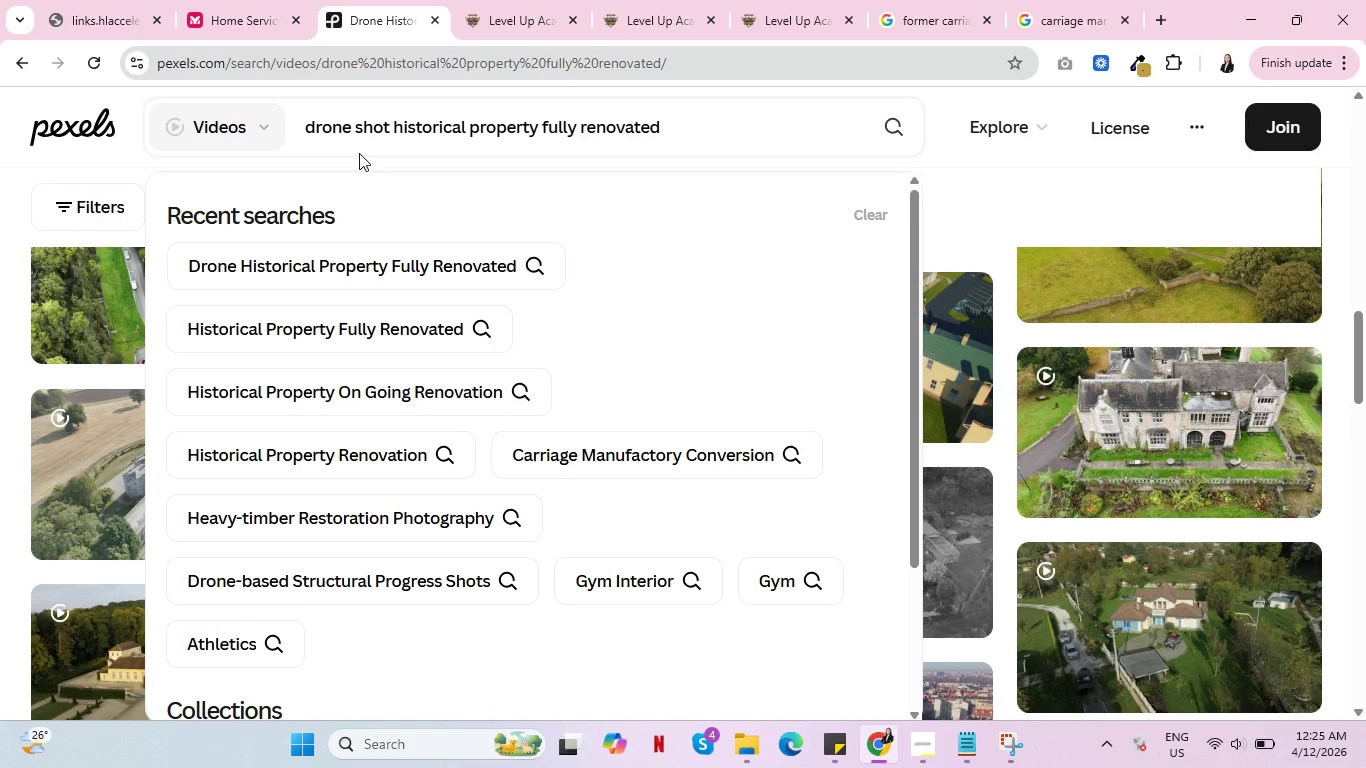 
key(Enter)
 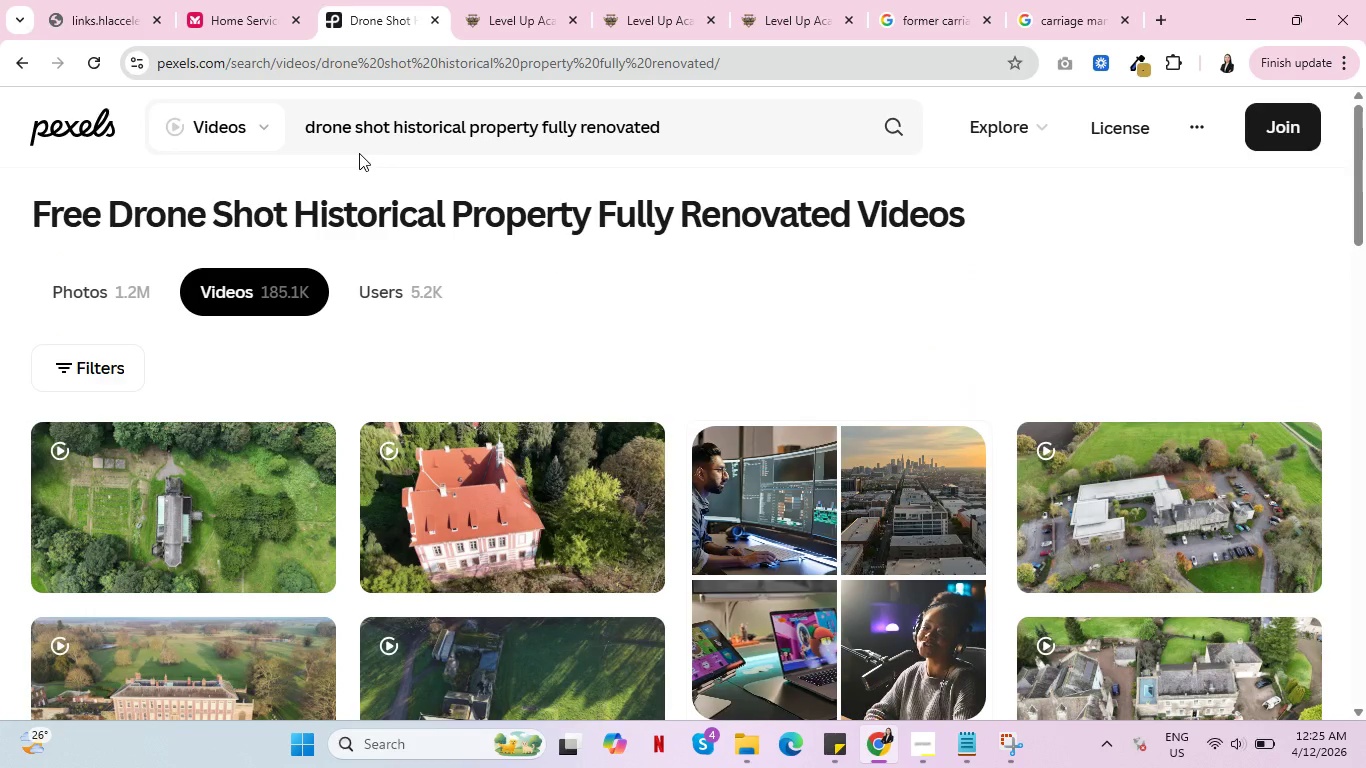 
wait(7.5)
 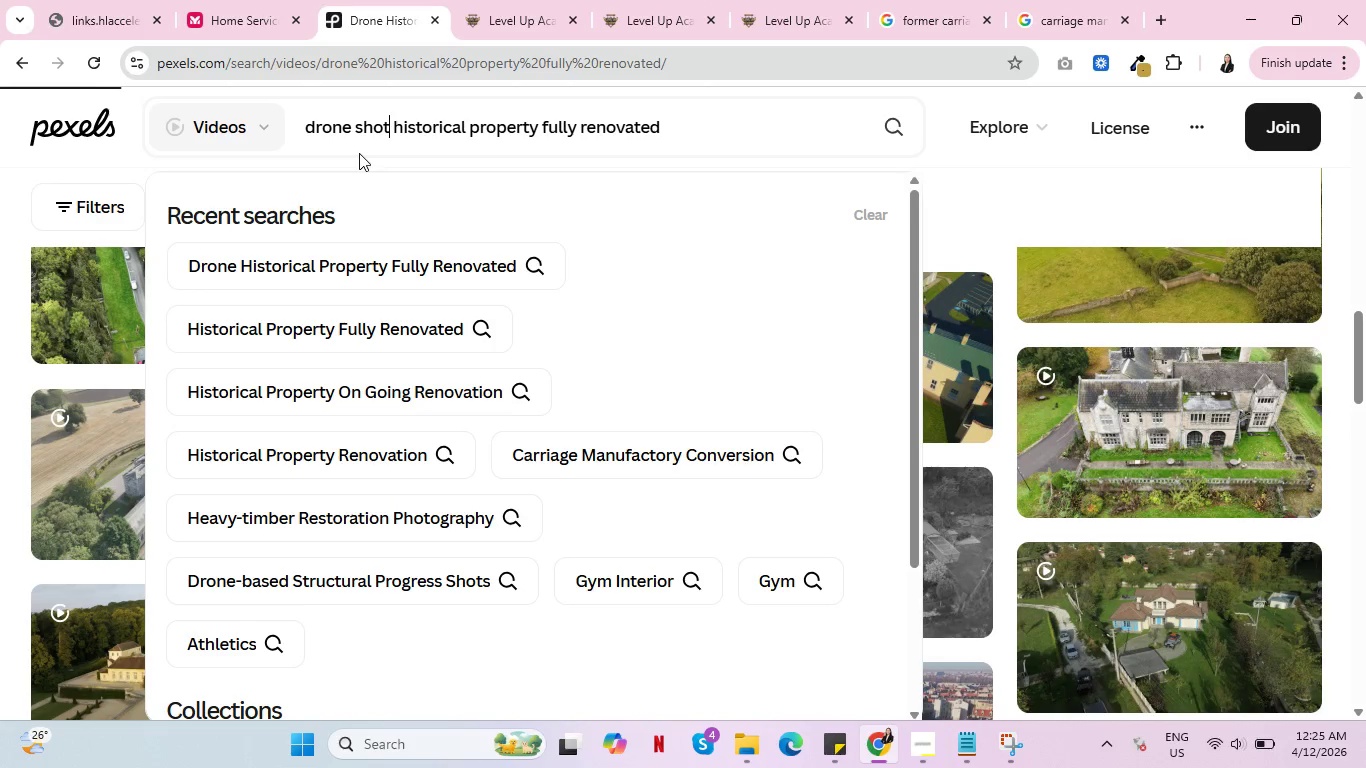 
scroll: coordinate [493, 343], scroll_direction: down, amount: 3.0
 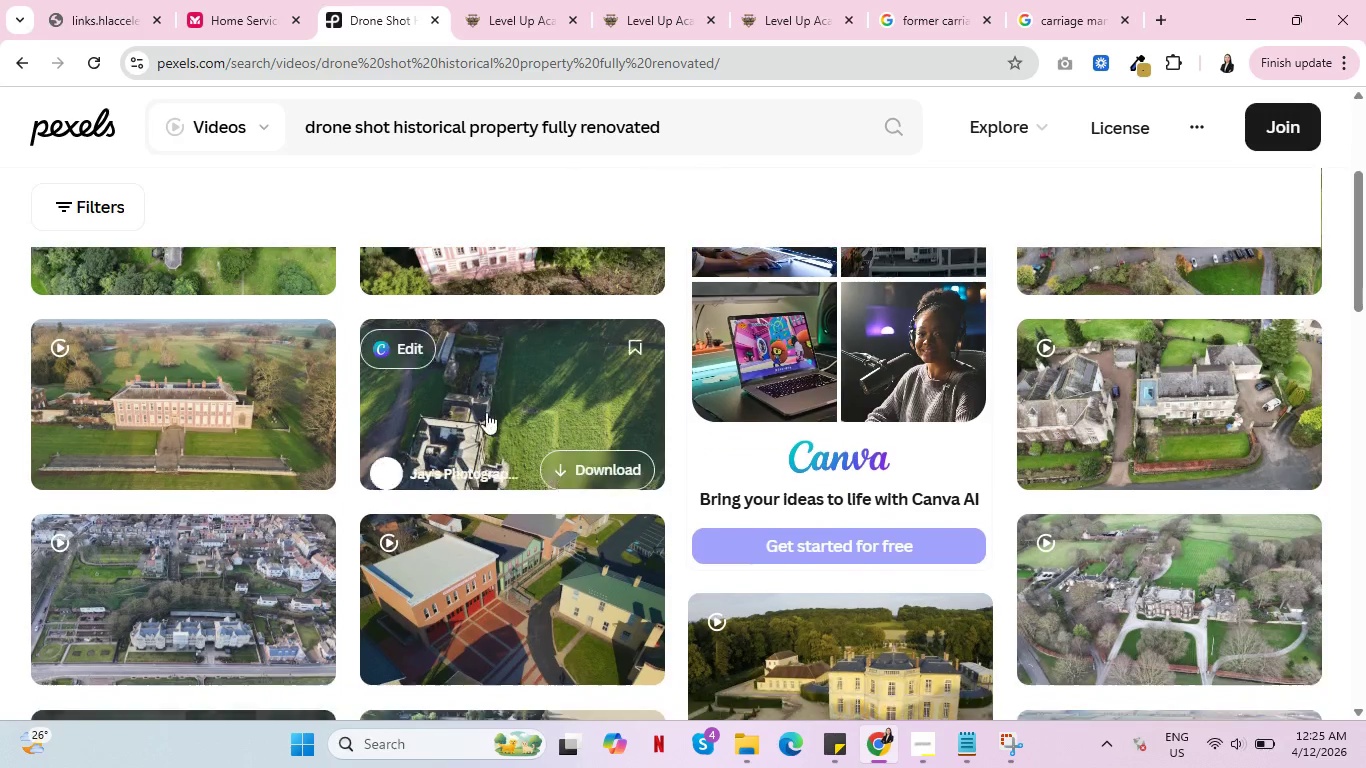 
mouse_move([504, 407])
 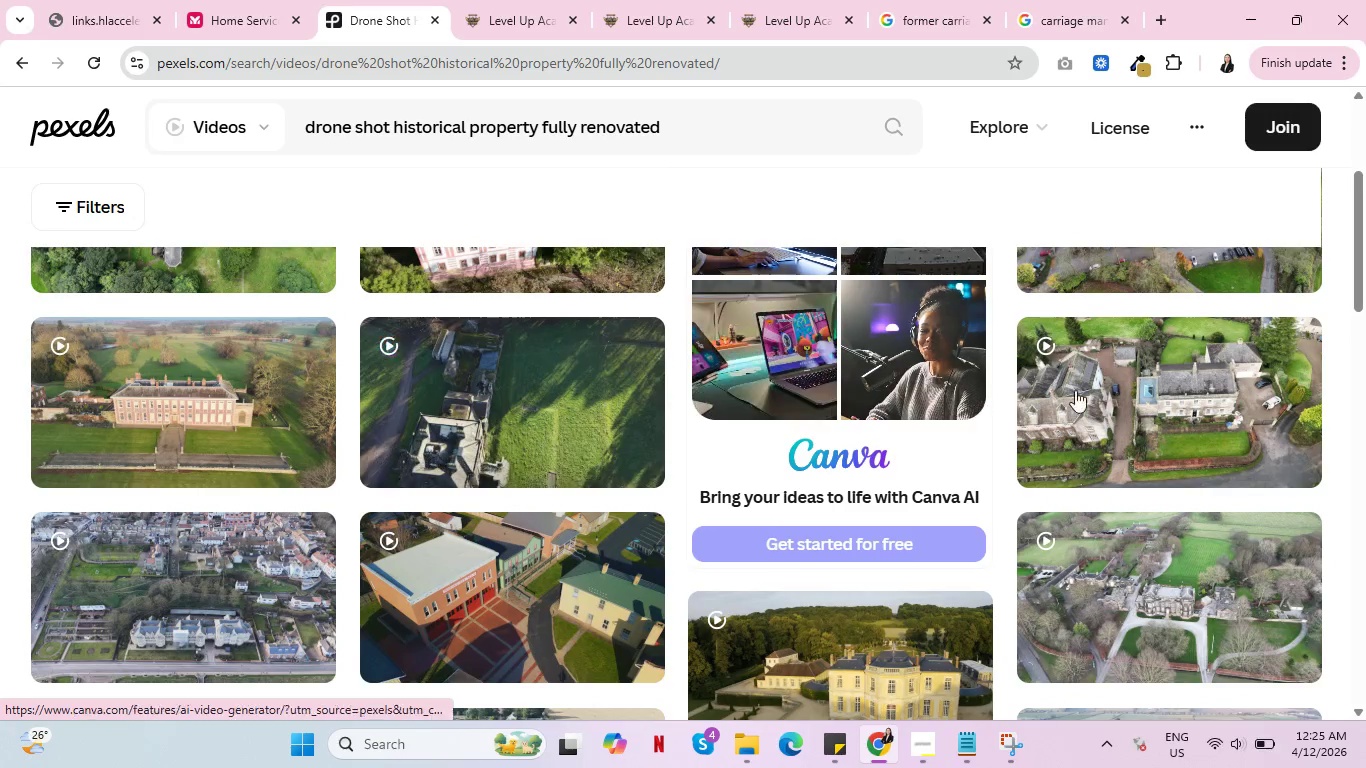 
scroll: coordinate [1104, 387], scroll_direction: down, amount: 2.0
 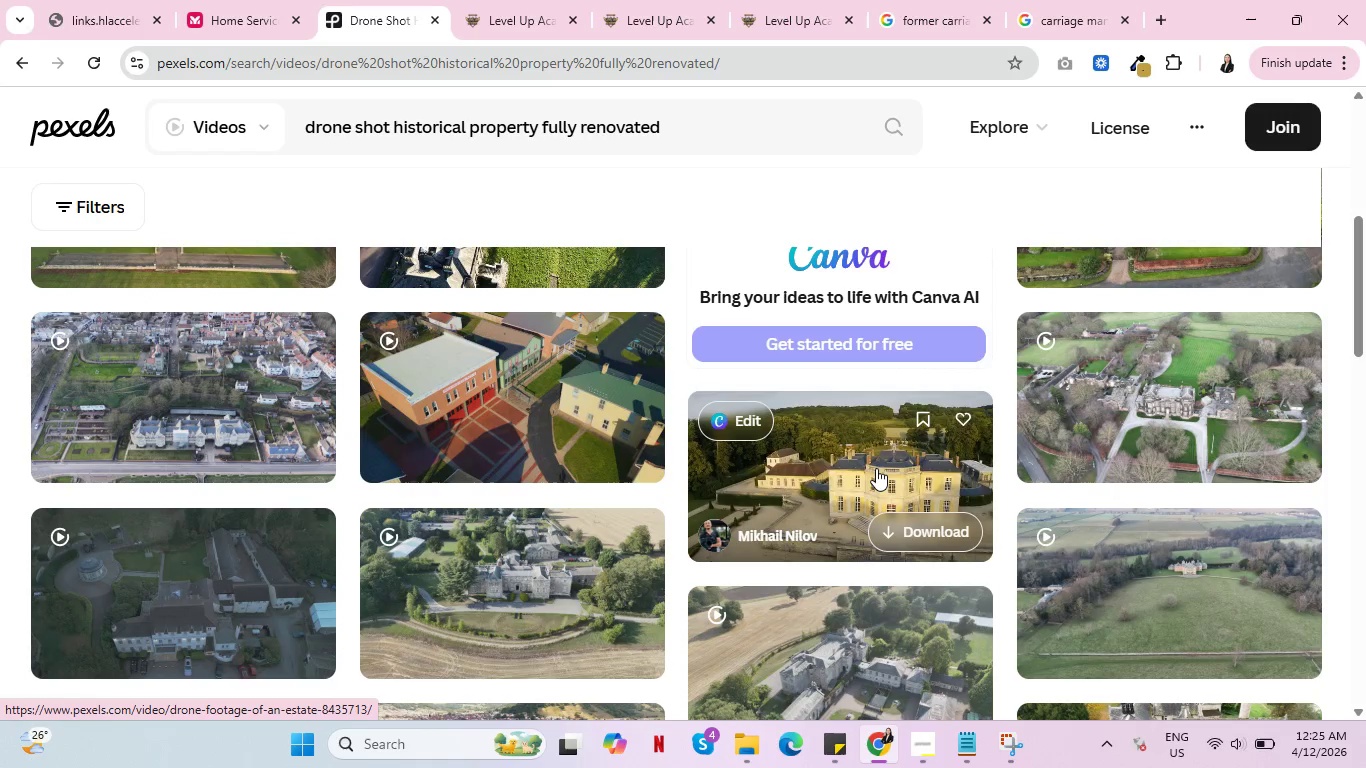 
wait(7.61)
 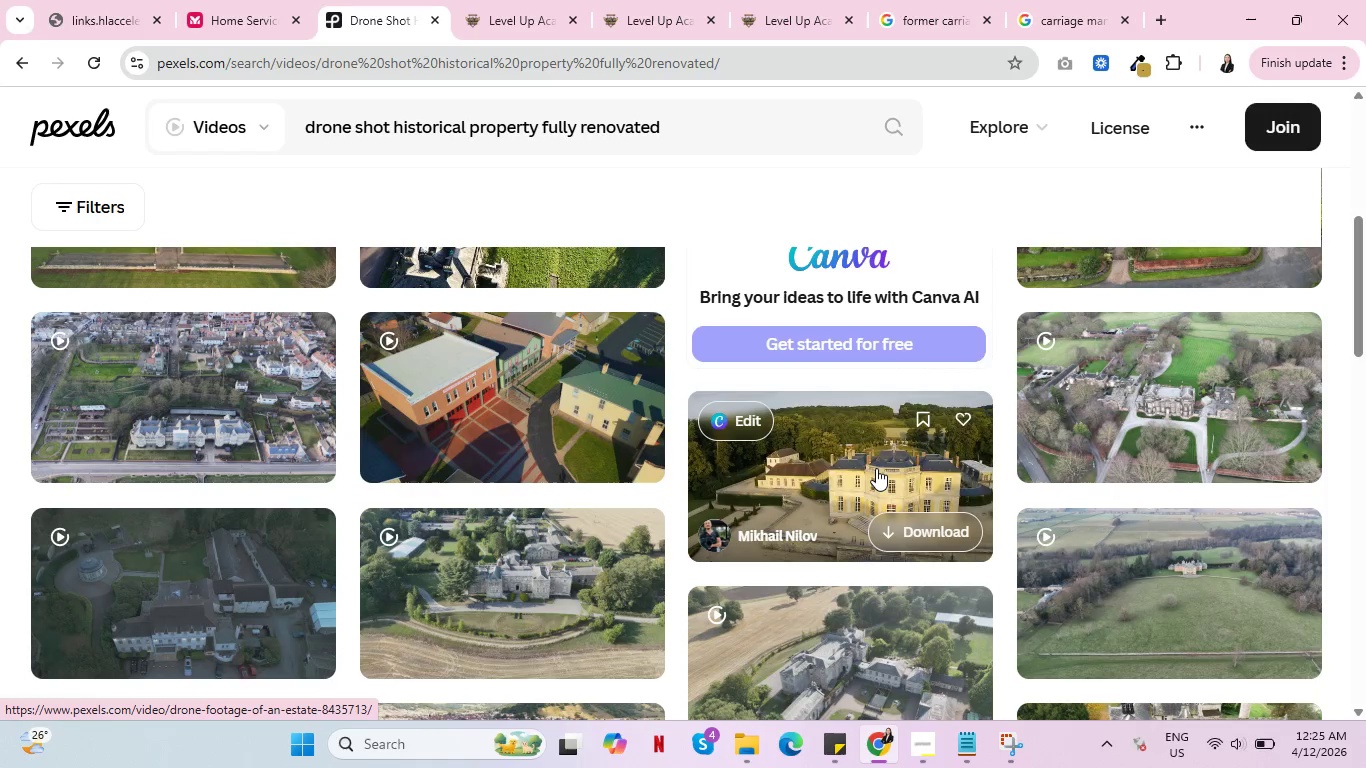 
scroll: coordinate [832, 454], scroll_direction: down, amount: 8.0
 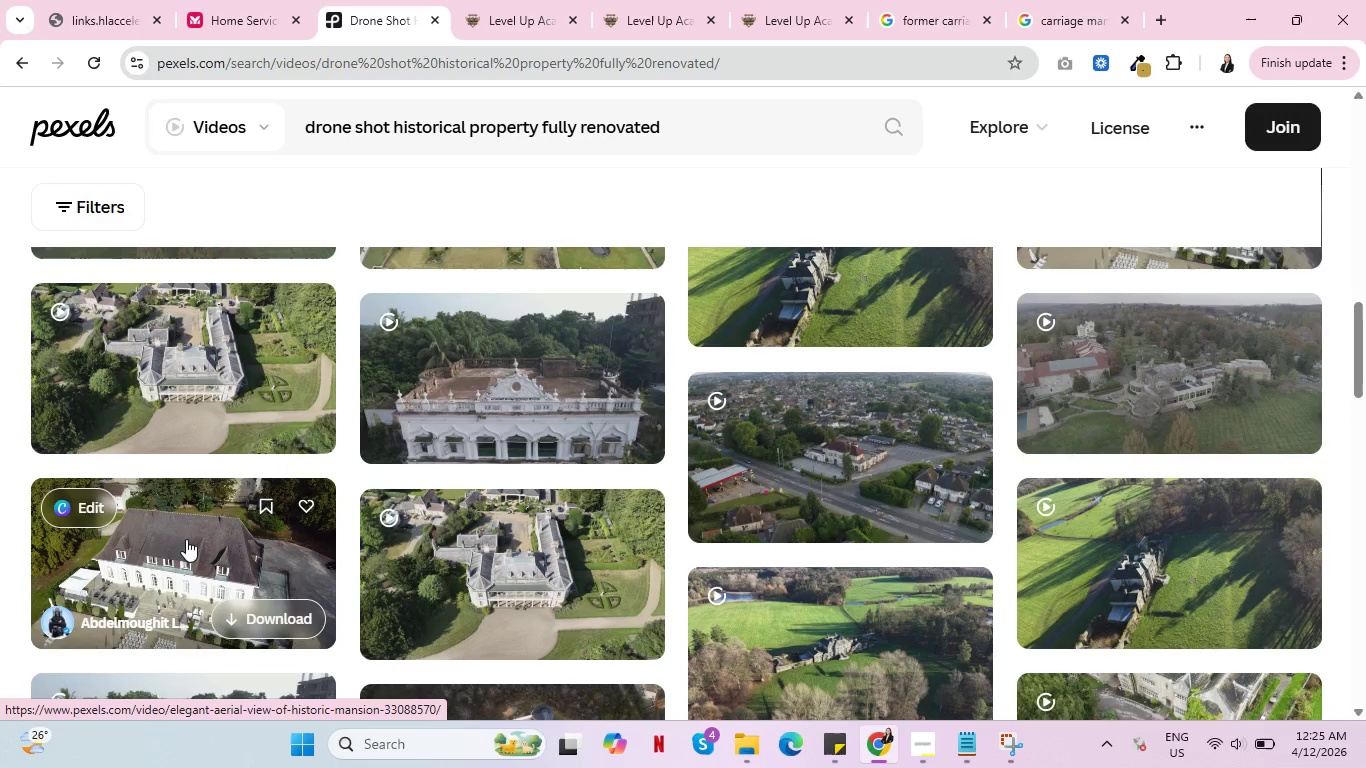 
wait(6.42)
 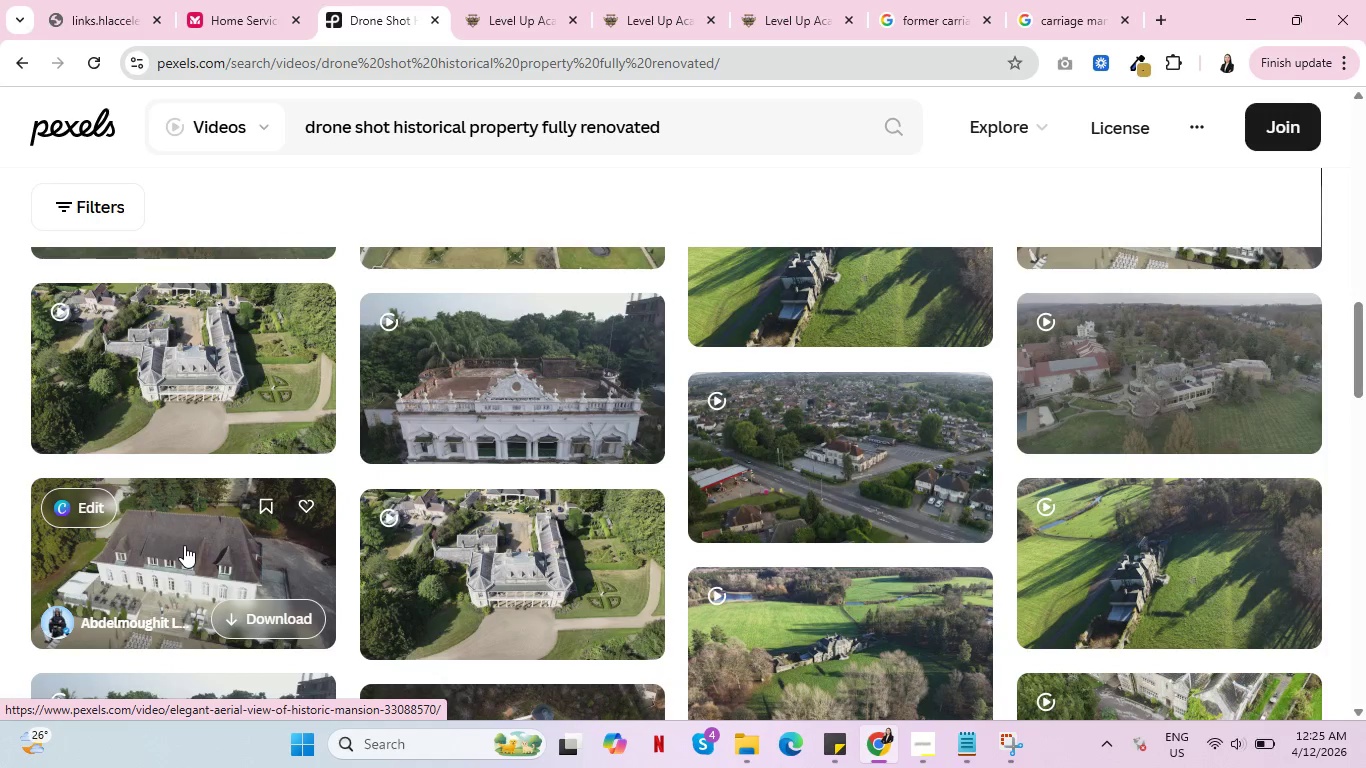 
left_click([189, 540])
 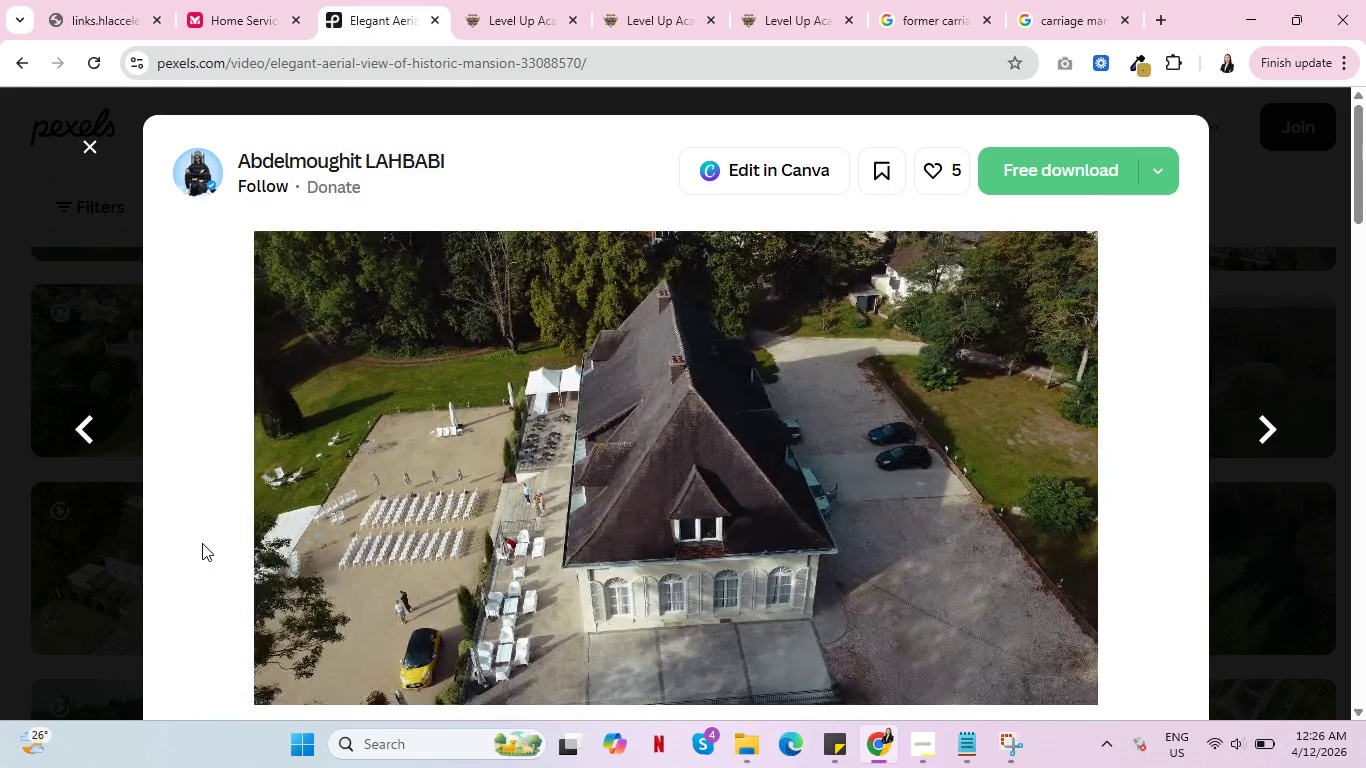 
wait(21.83)
 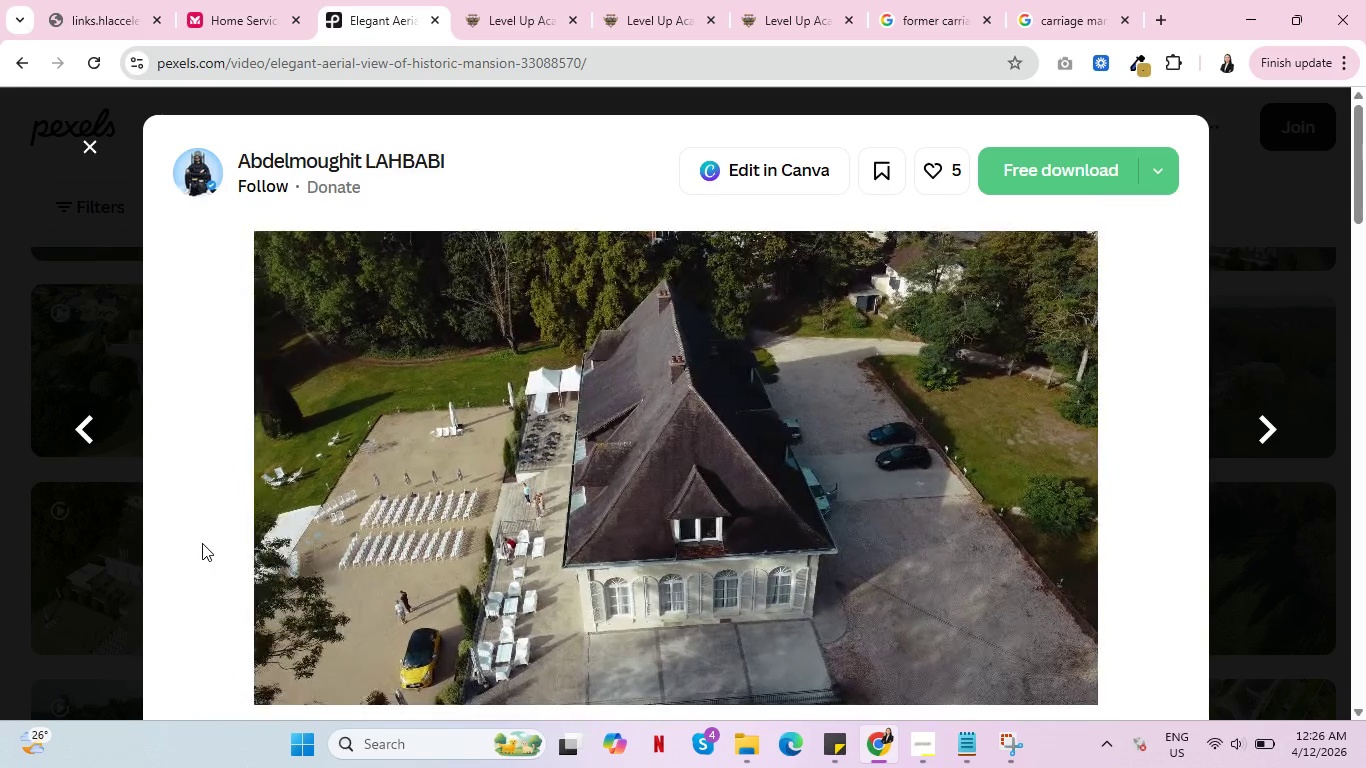 
left_click([920, 749])
 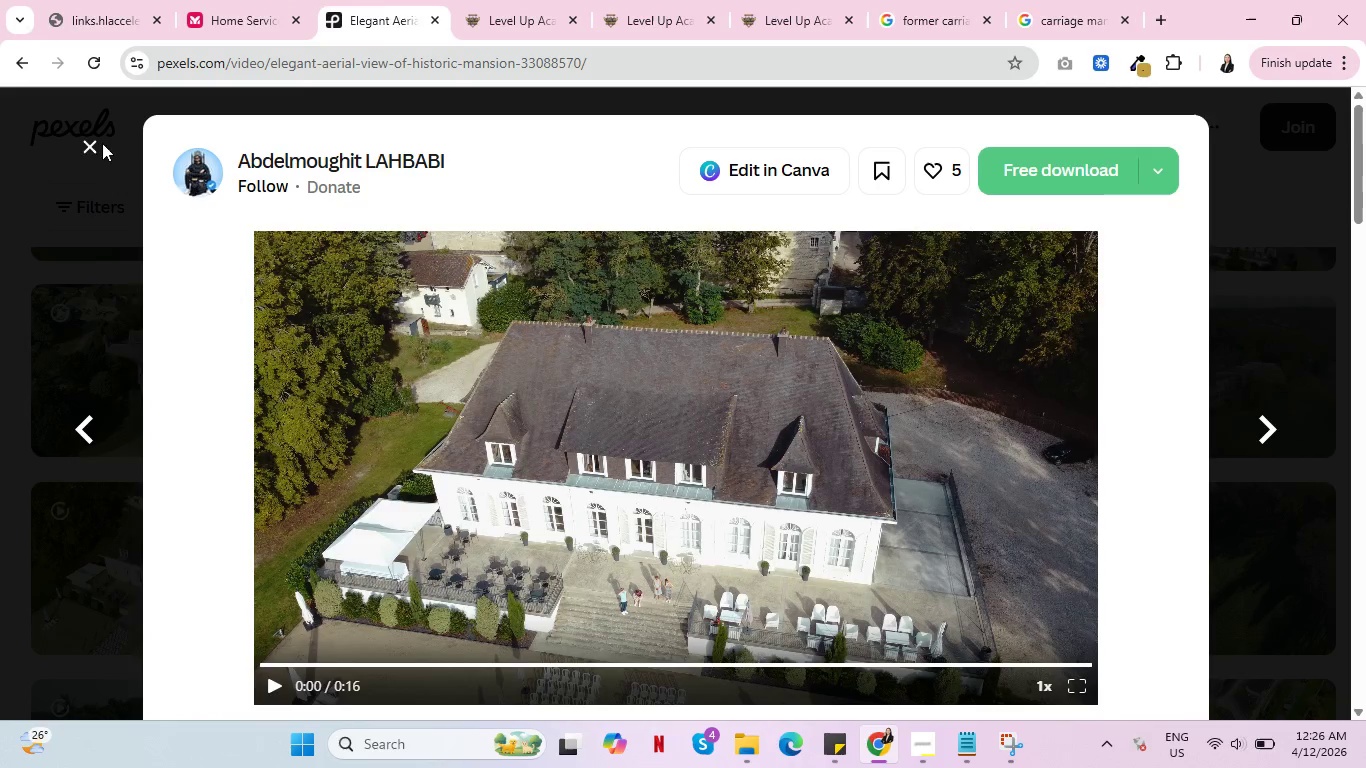 
left_click([91, 144])
 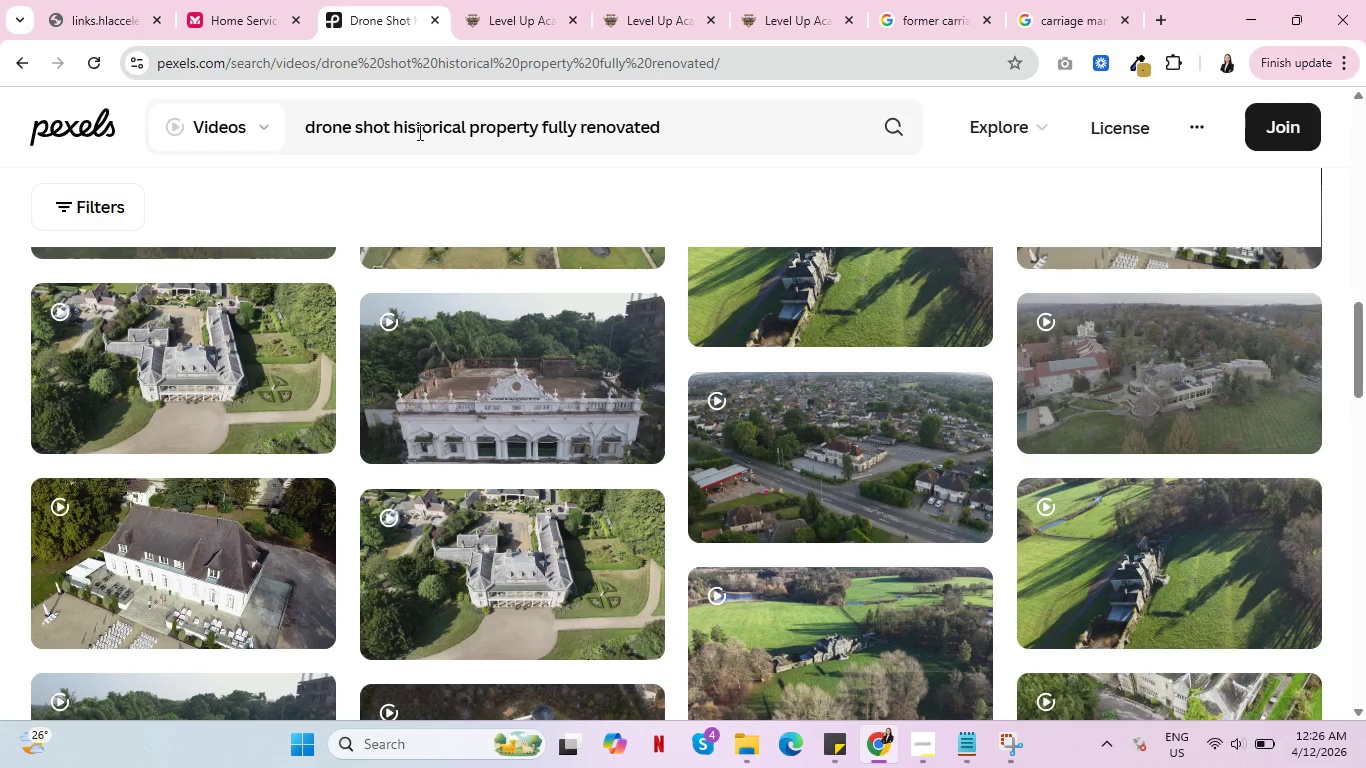 
left_click_drag(start_coordinate=[393, 120], to_coordinate=[687, 125])
 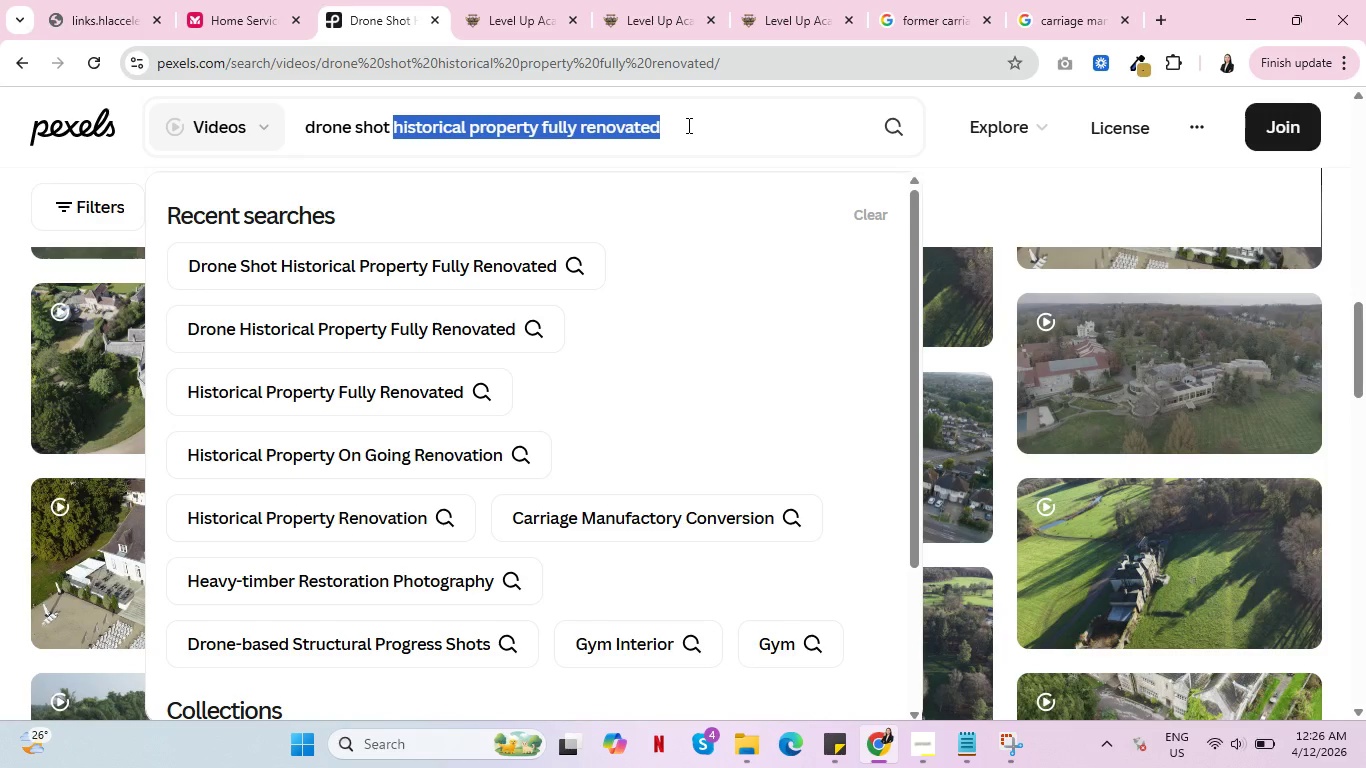 
wait(9.81)
 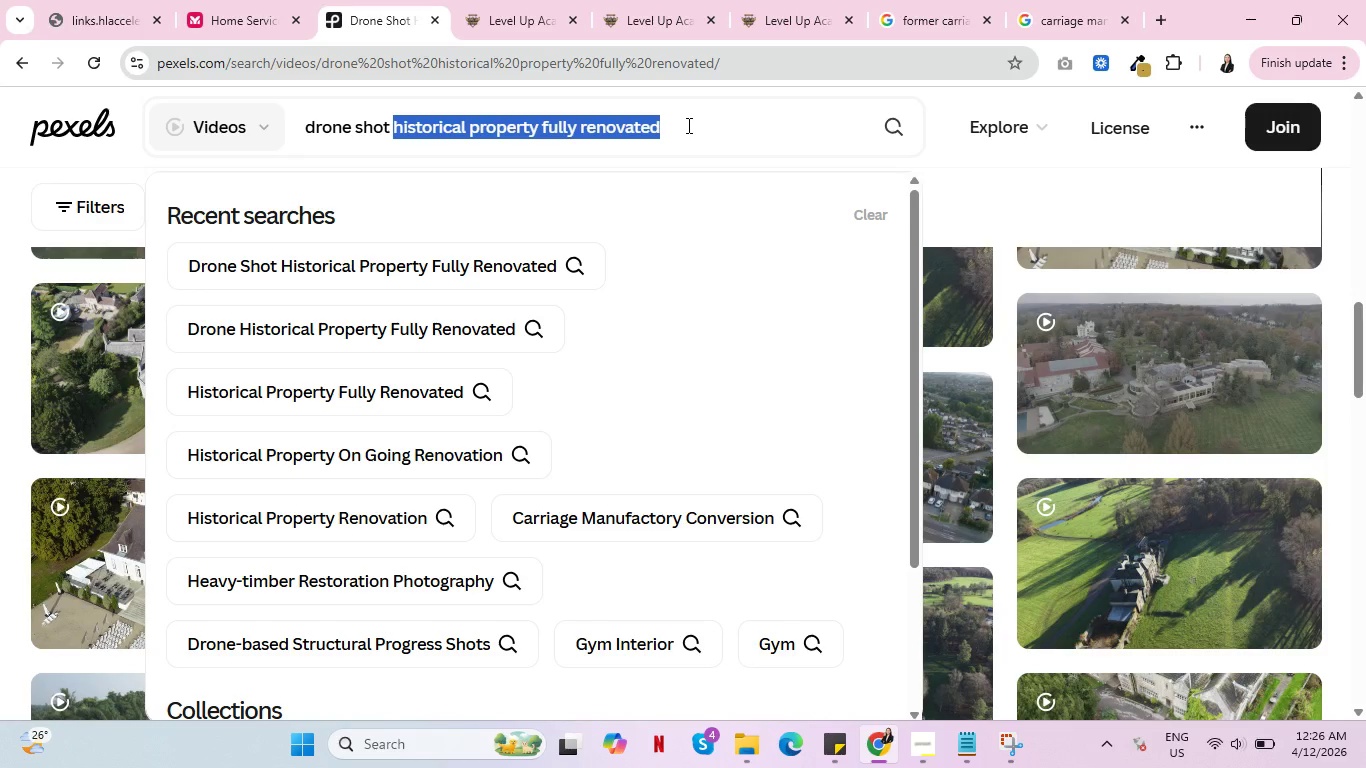 
left_click([505, 135])
 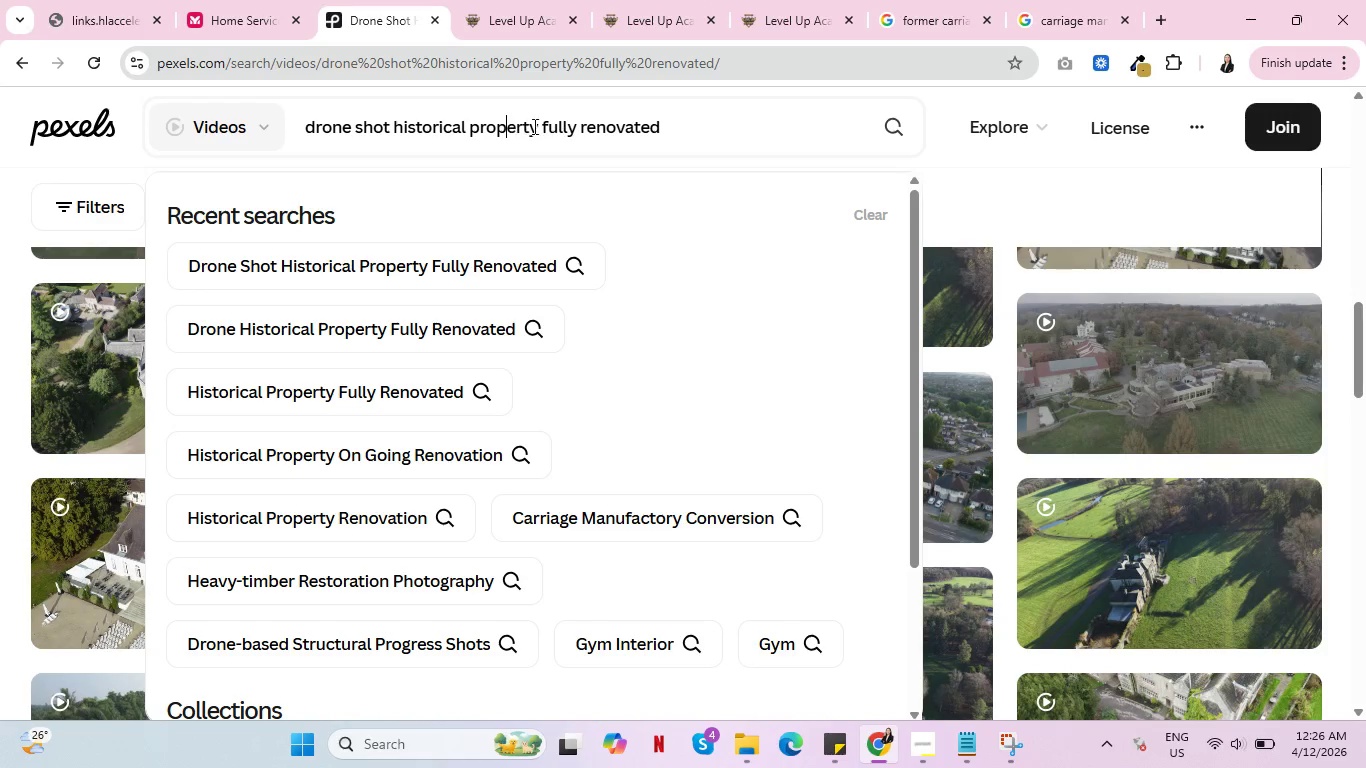 
left_click_drag(start_coordinate=[543, 128], to_coordinate=[683, 128])
 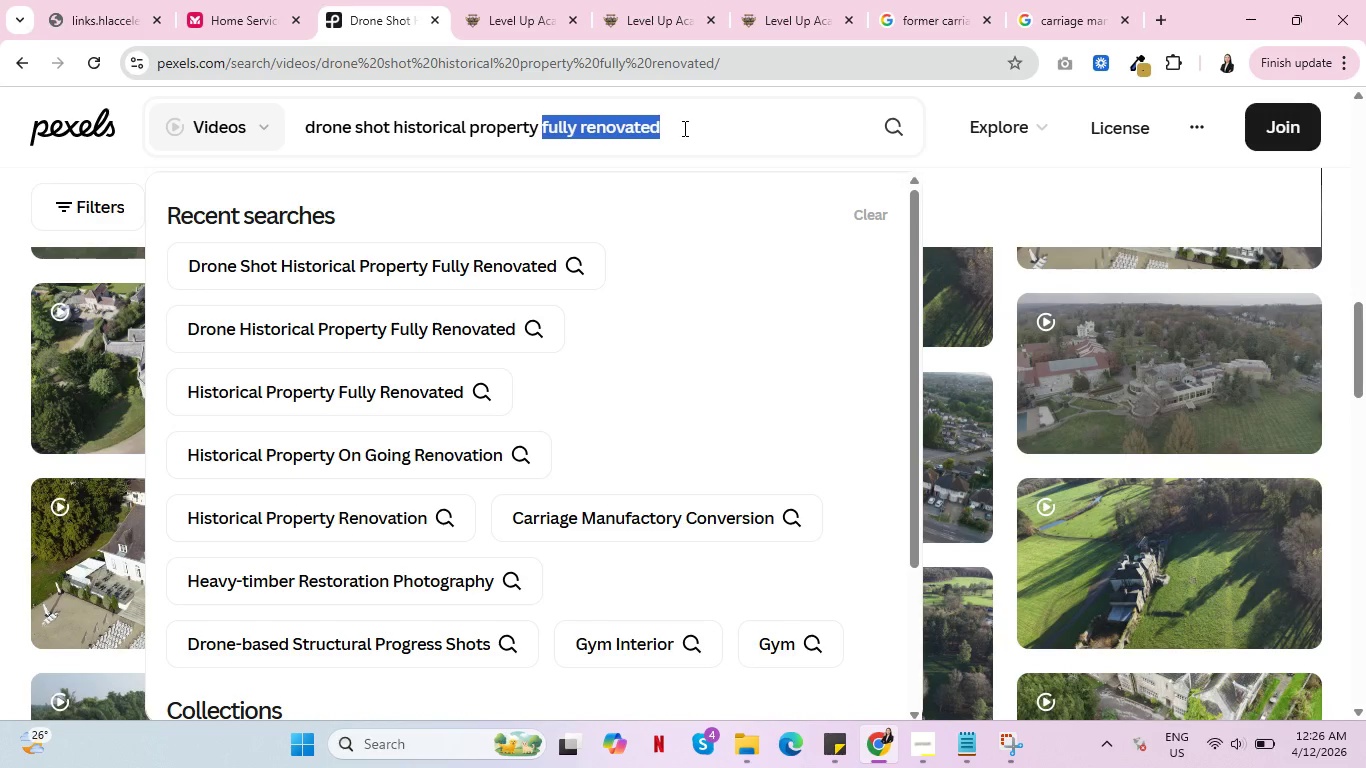 
type(under construction)
 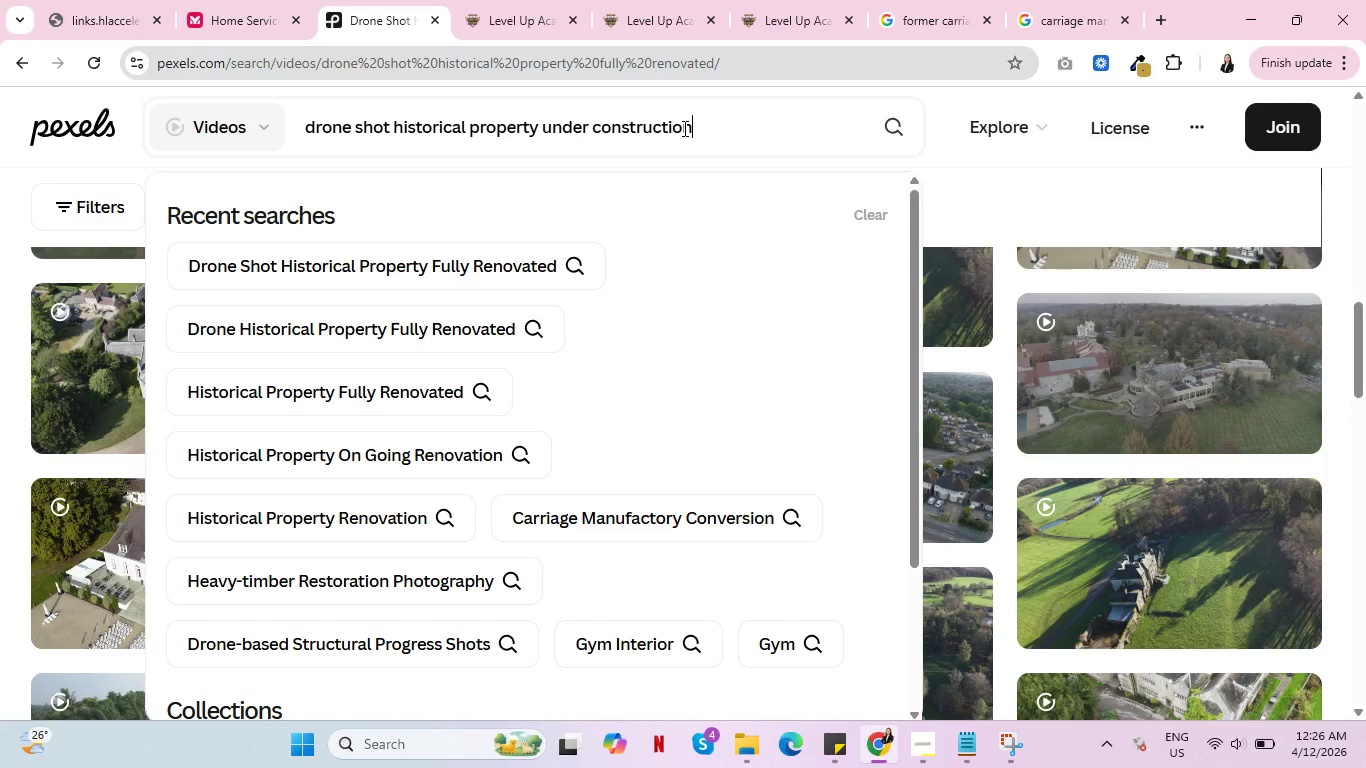 
key(Enter)
 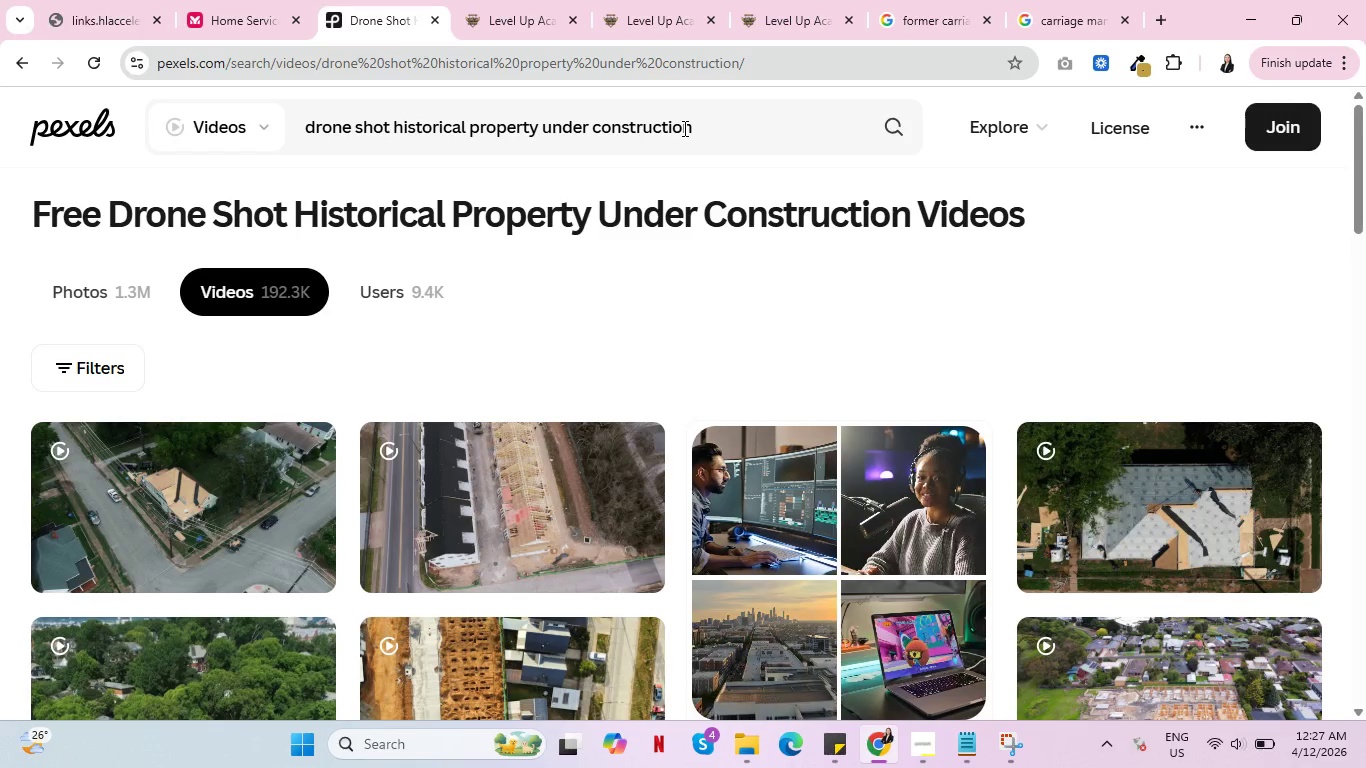 
wait(30.28)
 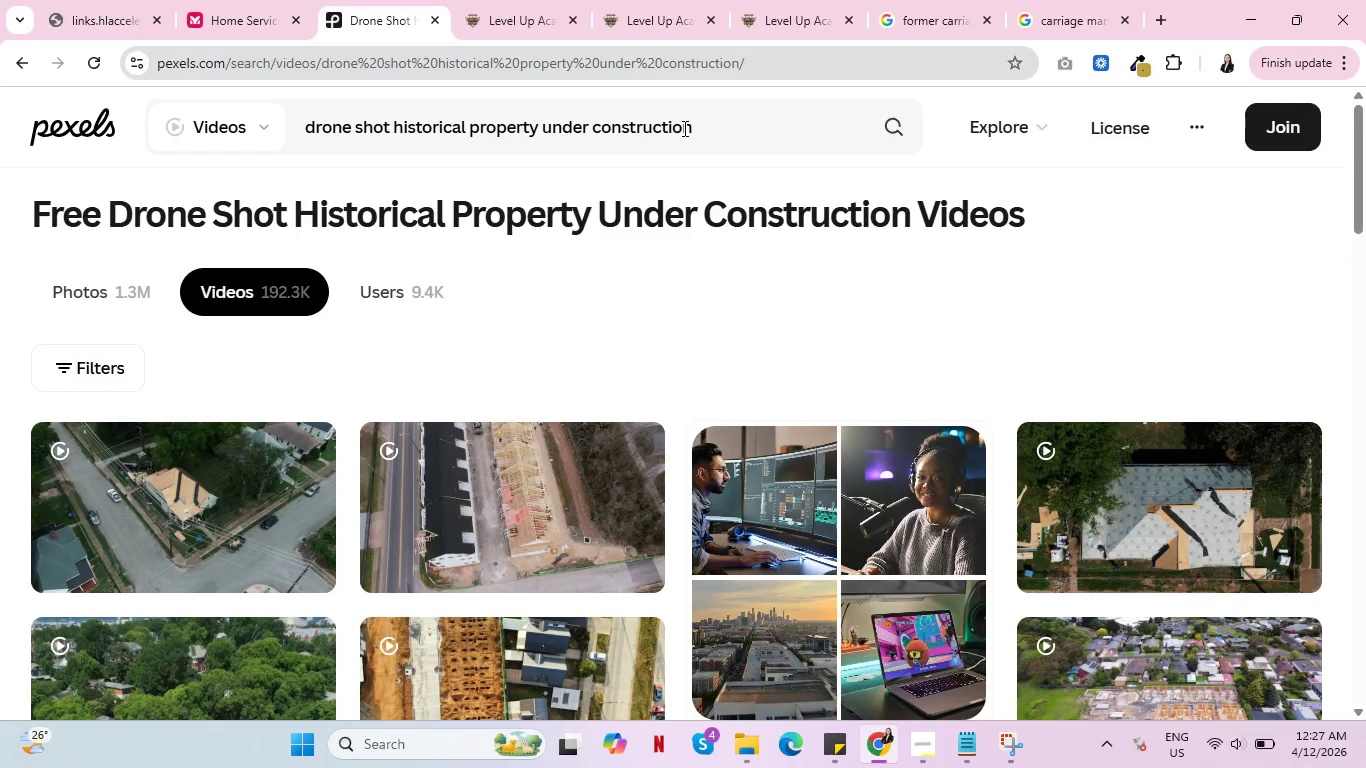 
scroll: coordinate [615, 168], scroll_direction: down, amount: 3.0
 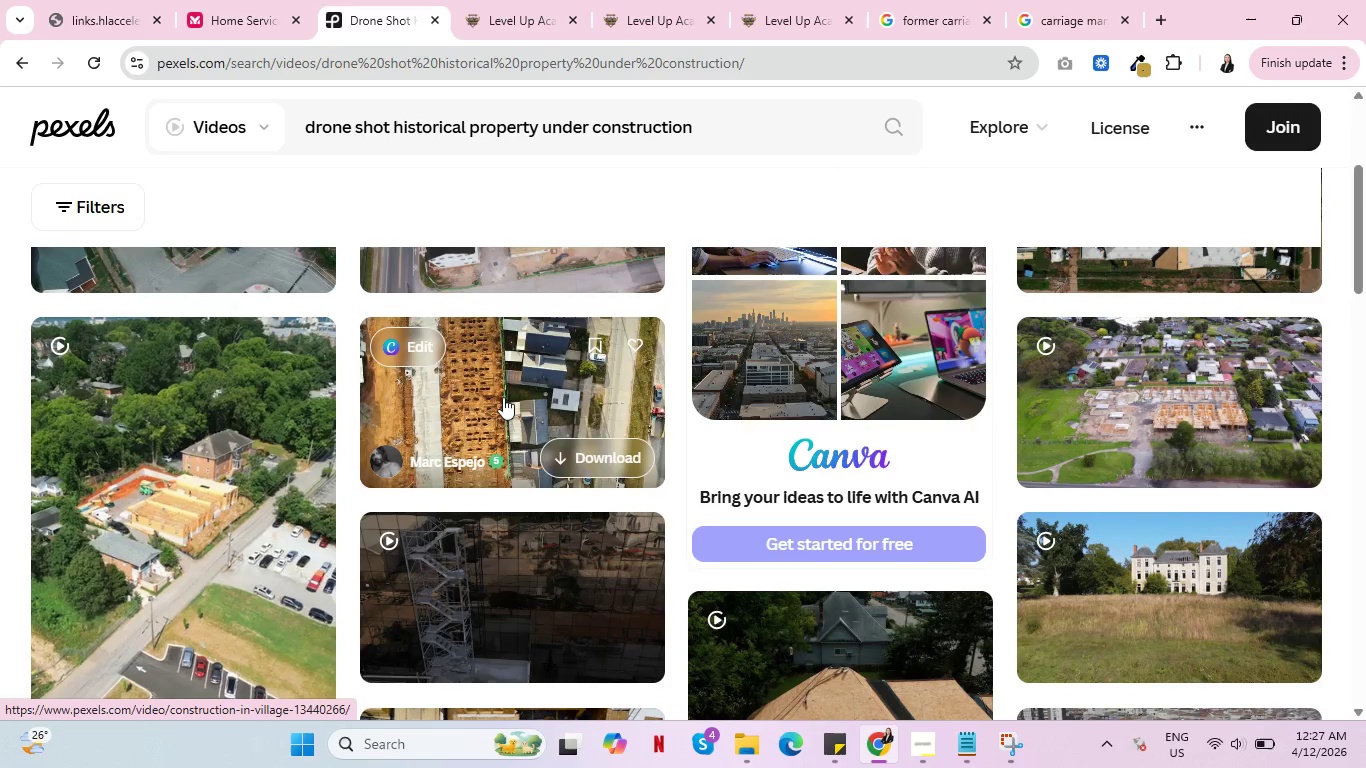 
wait(8.63)
 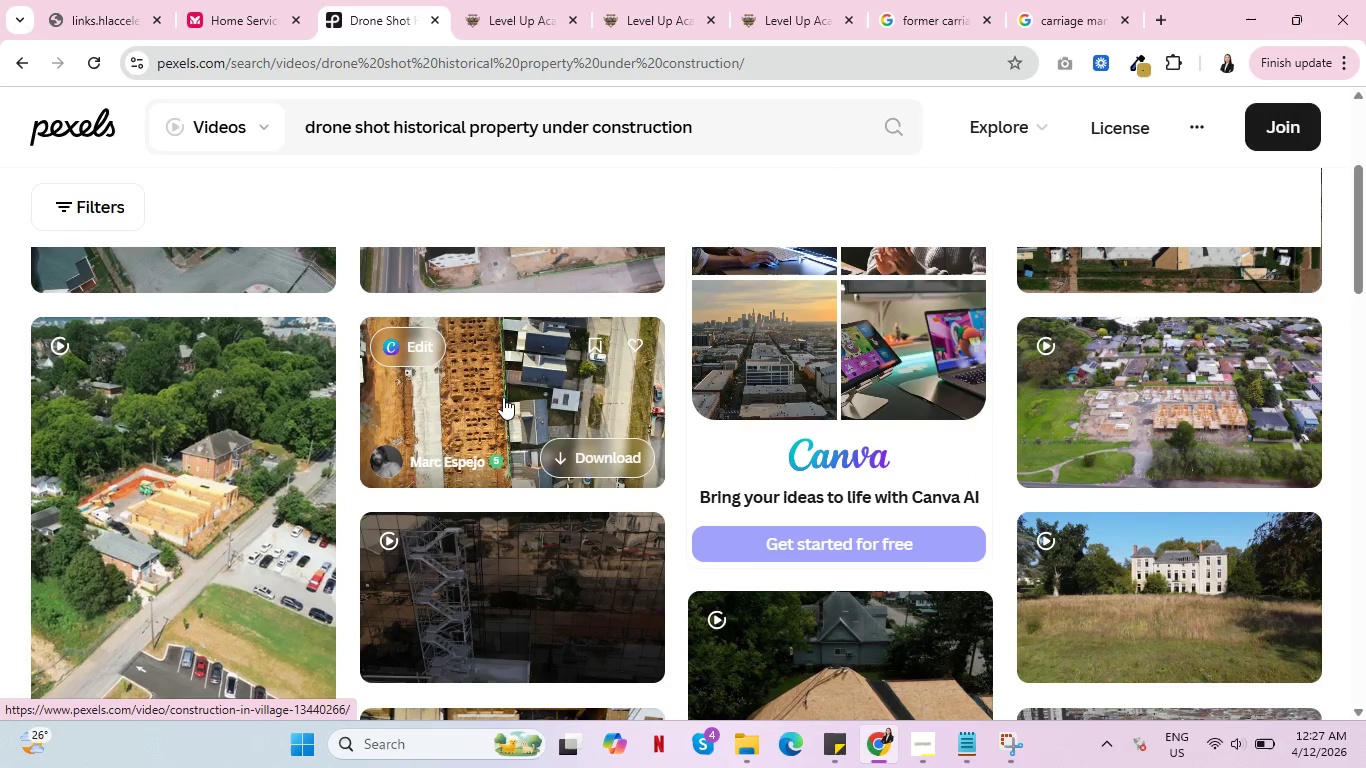 
scroll: coordinate [500, 443], scroll_direction: up, amount: 2.0
 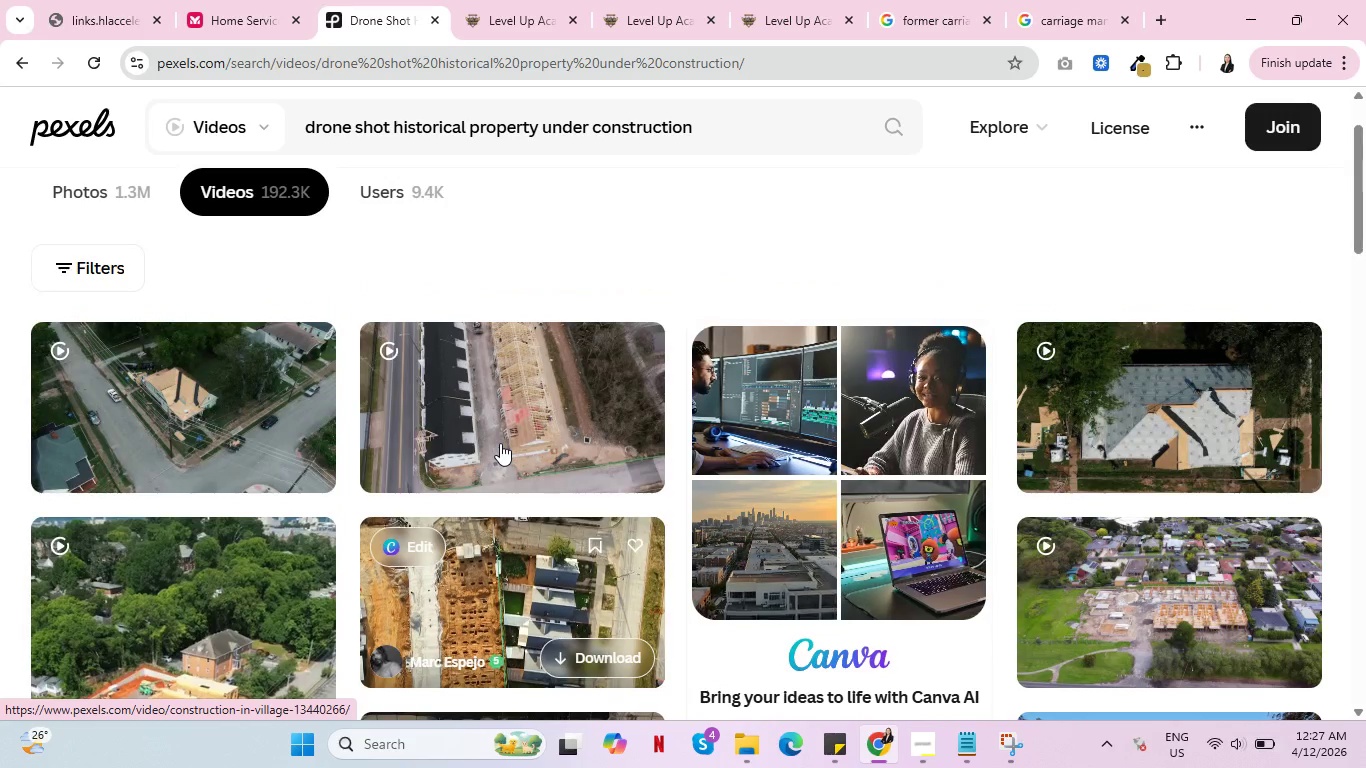 
mouse_move([497, 424])
 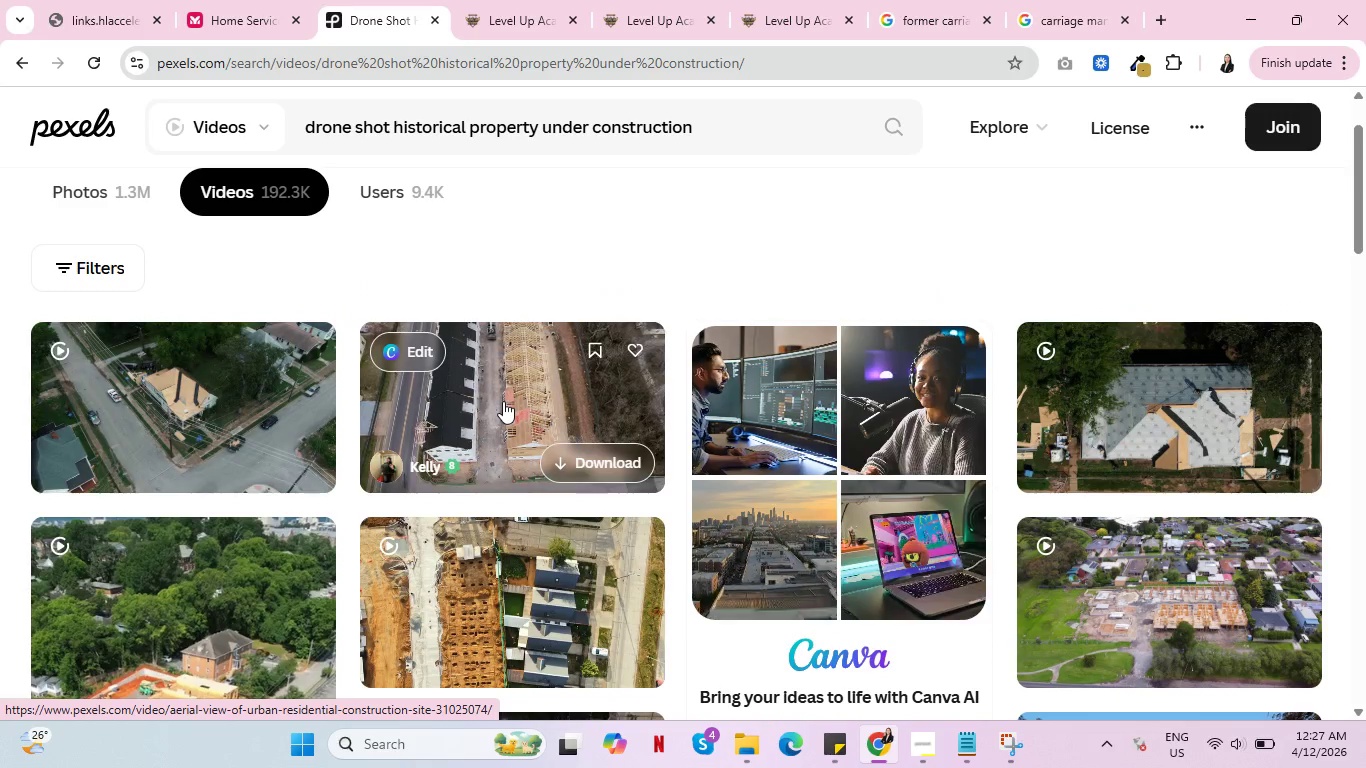 
left_click([504, 401])
 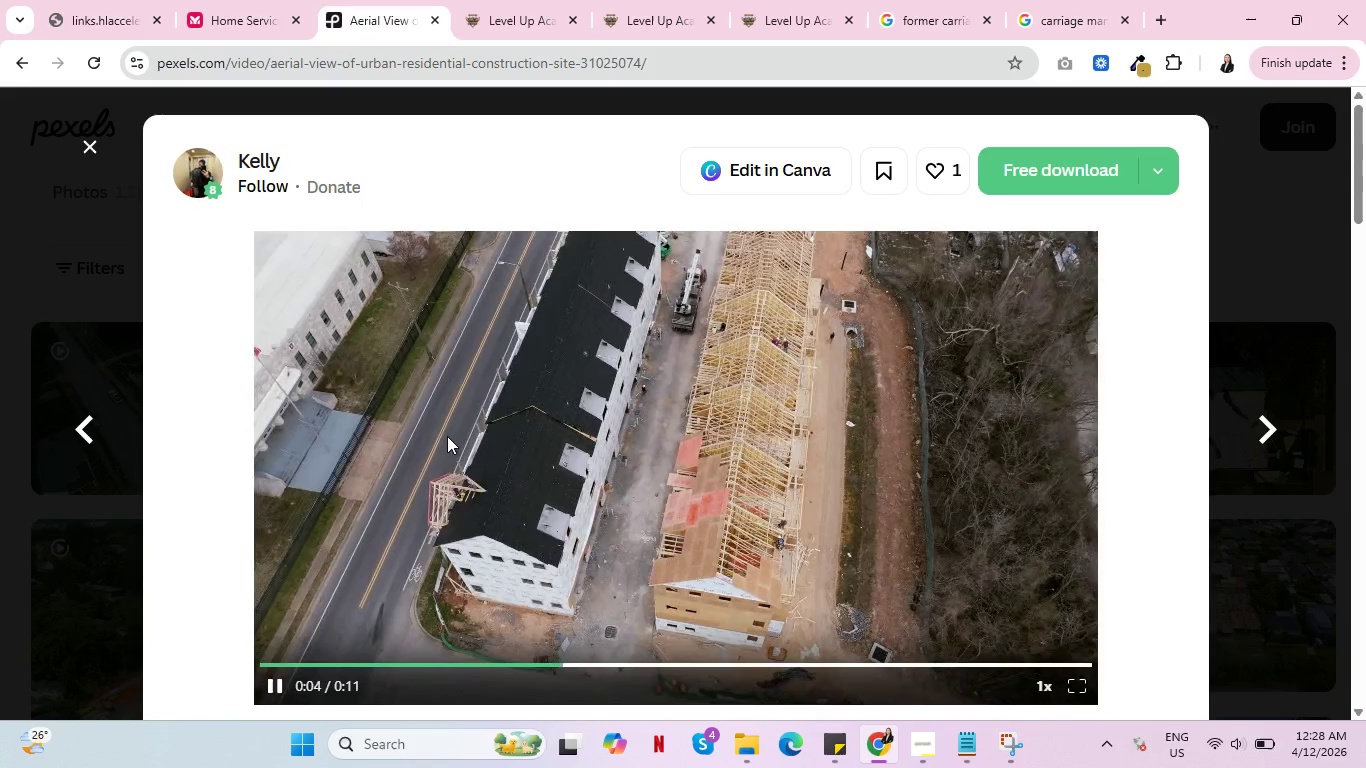 
wait(41.2)
 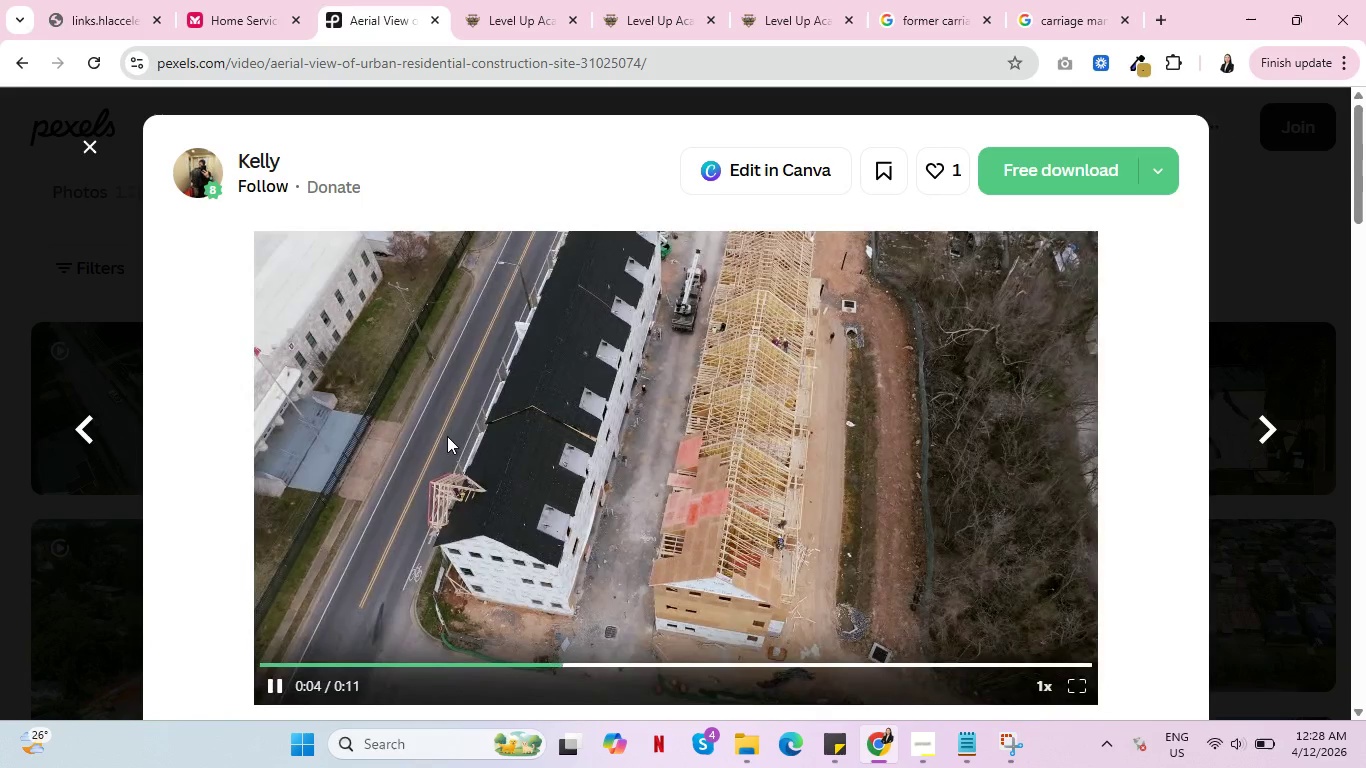 
scroll: coordinate [429, 447], scroll_direction: down, amount: 1.0
 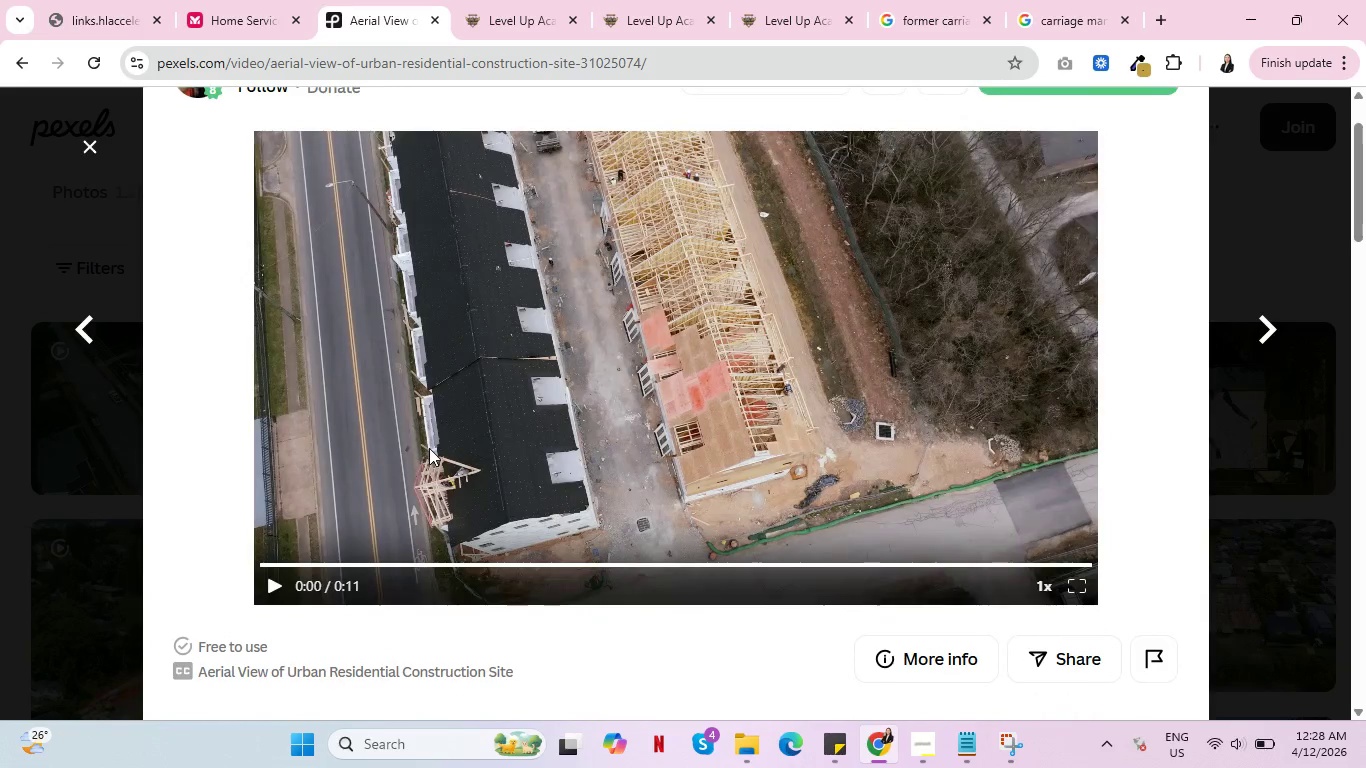 
scroll: coordinate [205, 366], scroll_direction: up, amount: 2.0